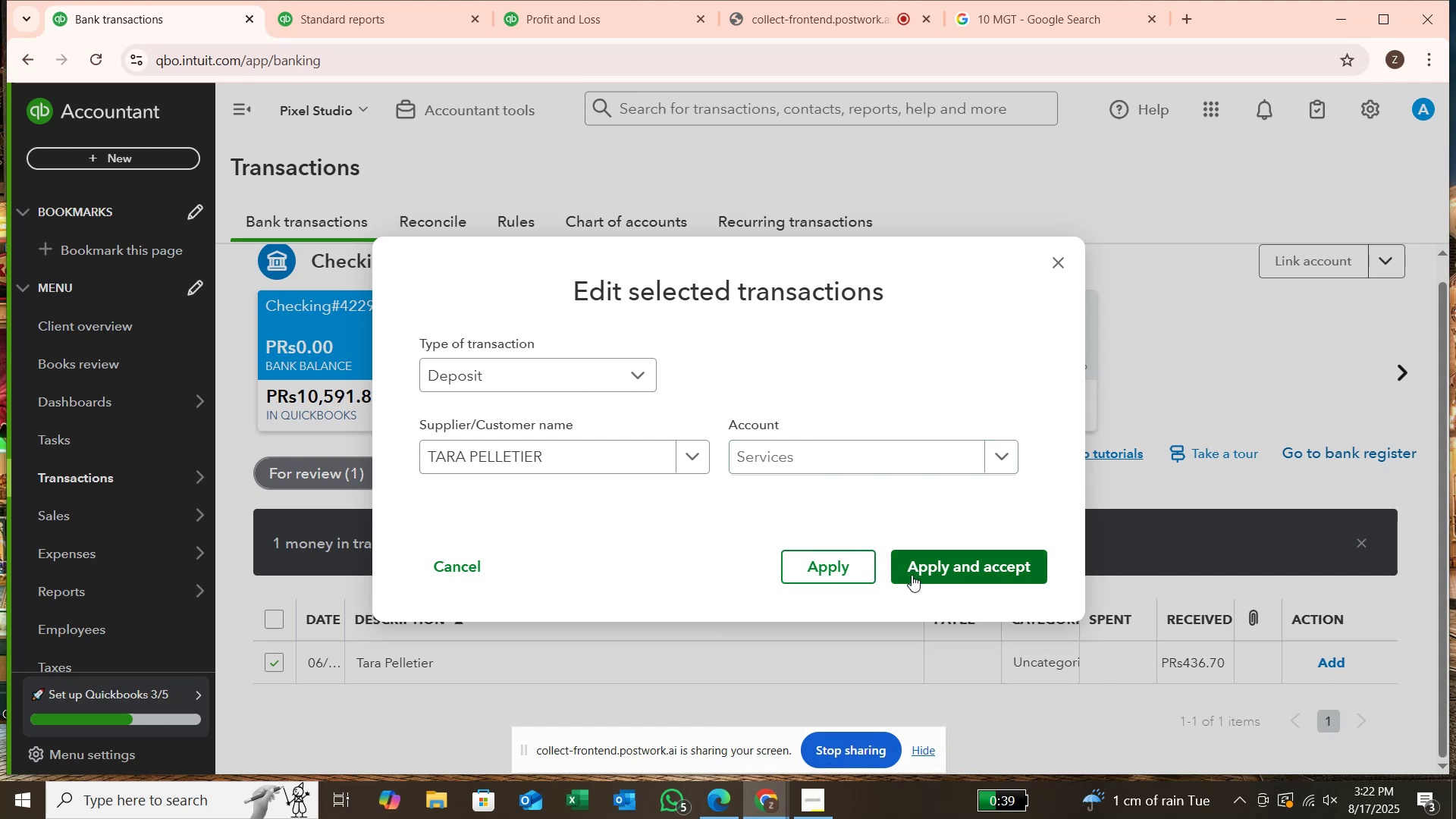 
left_click([912, 575])
 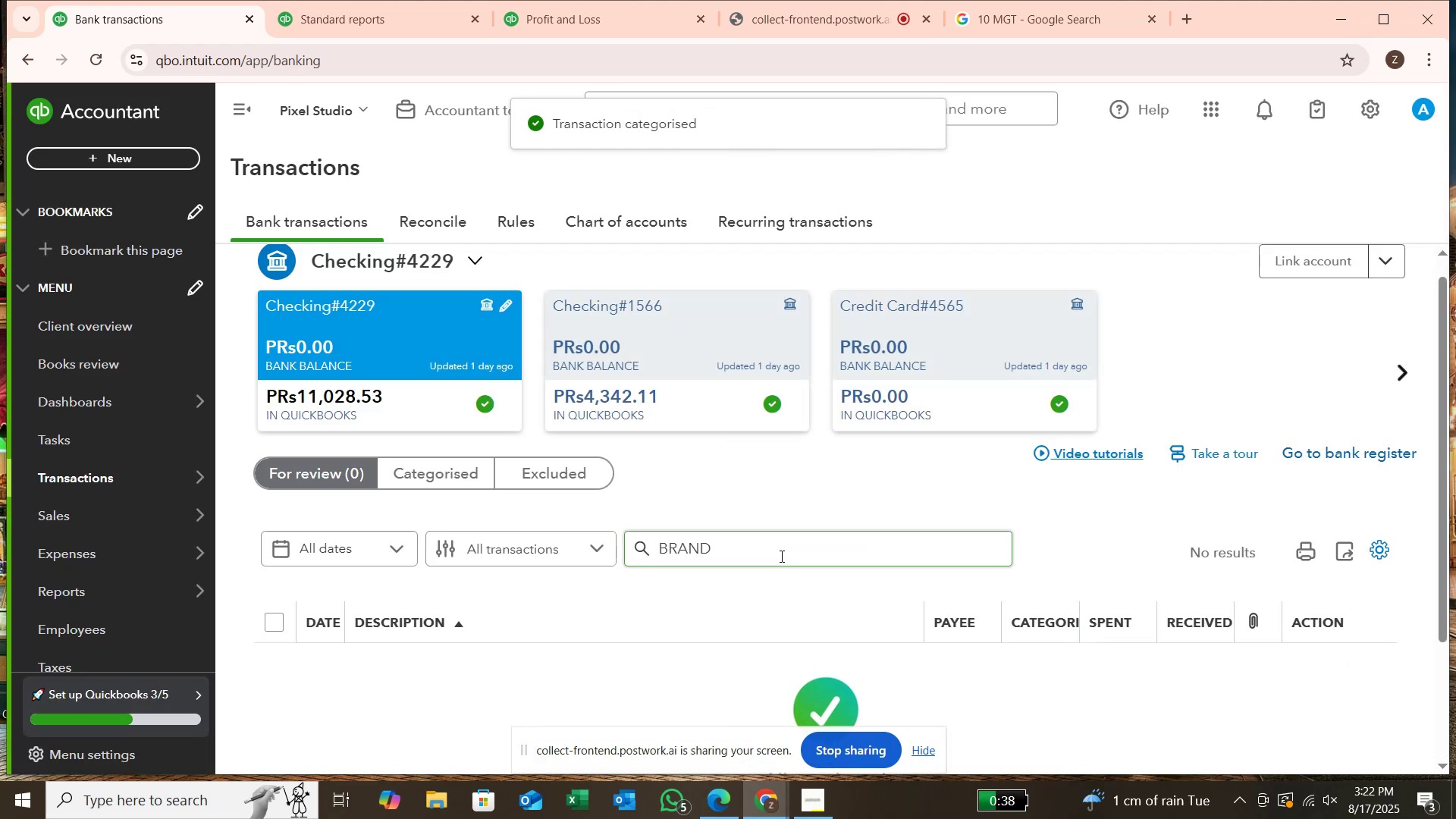 
hold_key(key=Backspace, duration=0.87)
 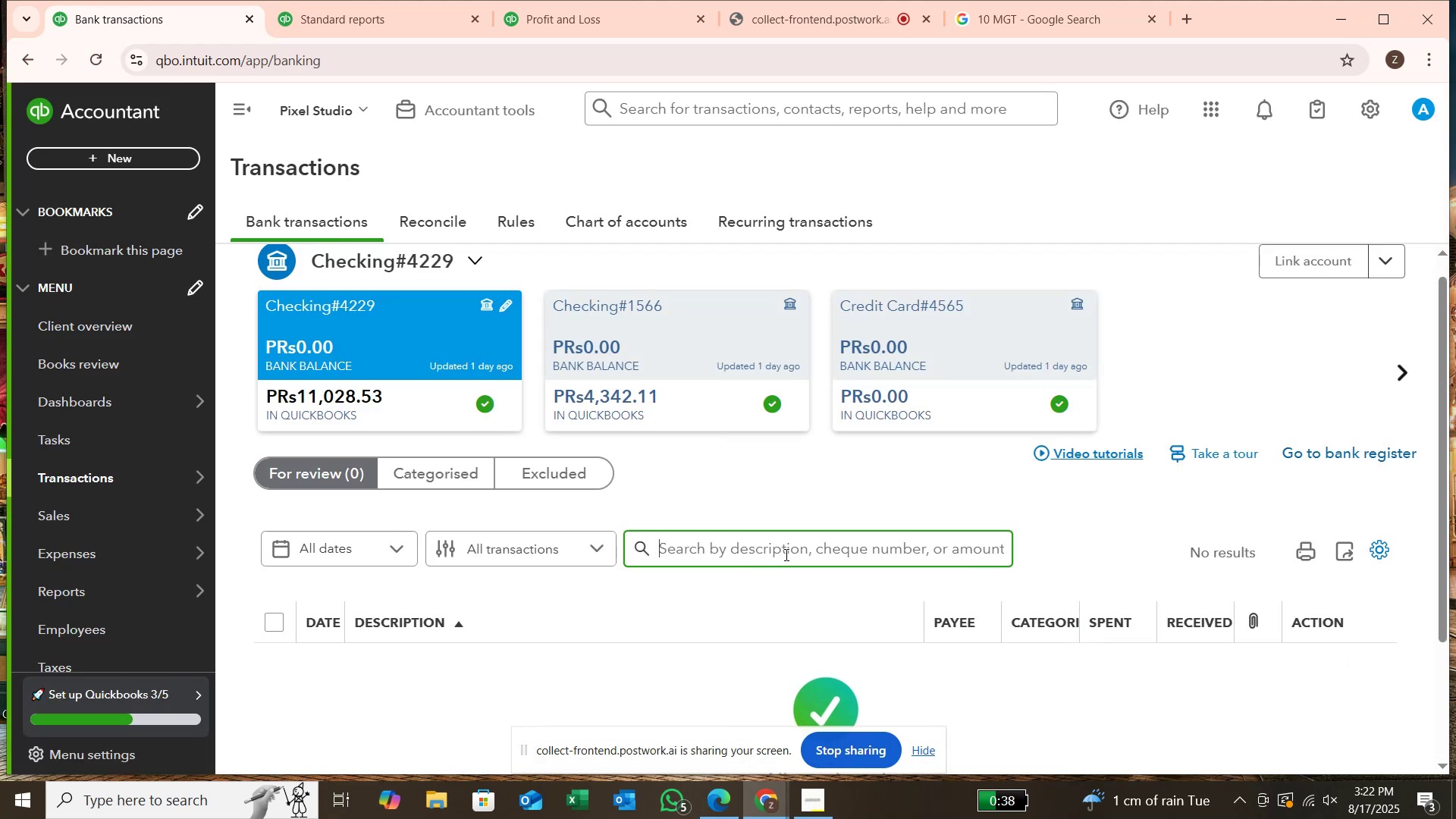 
scroll: coordinate [757, 457], scroll_direction: up, amount: 2.0
 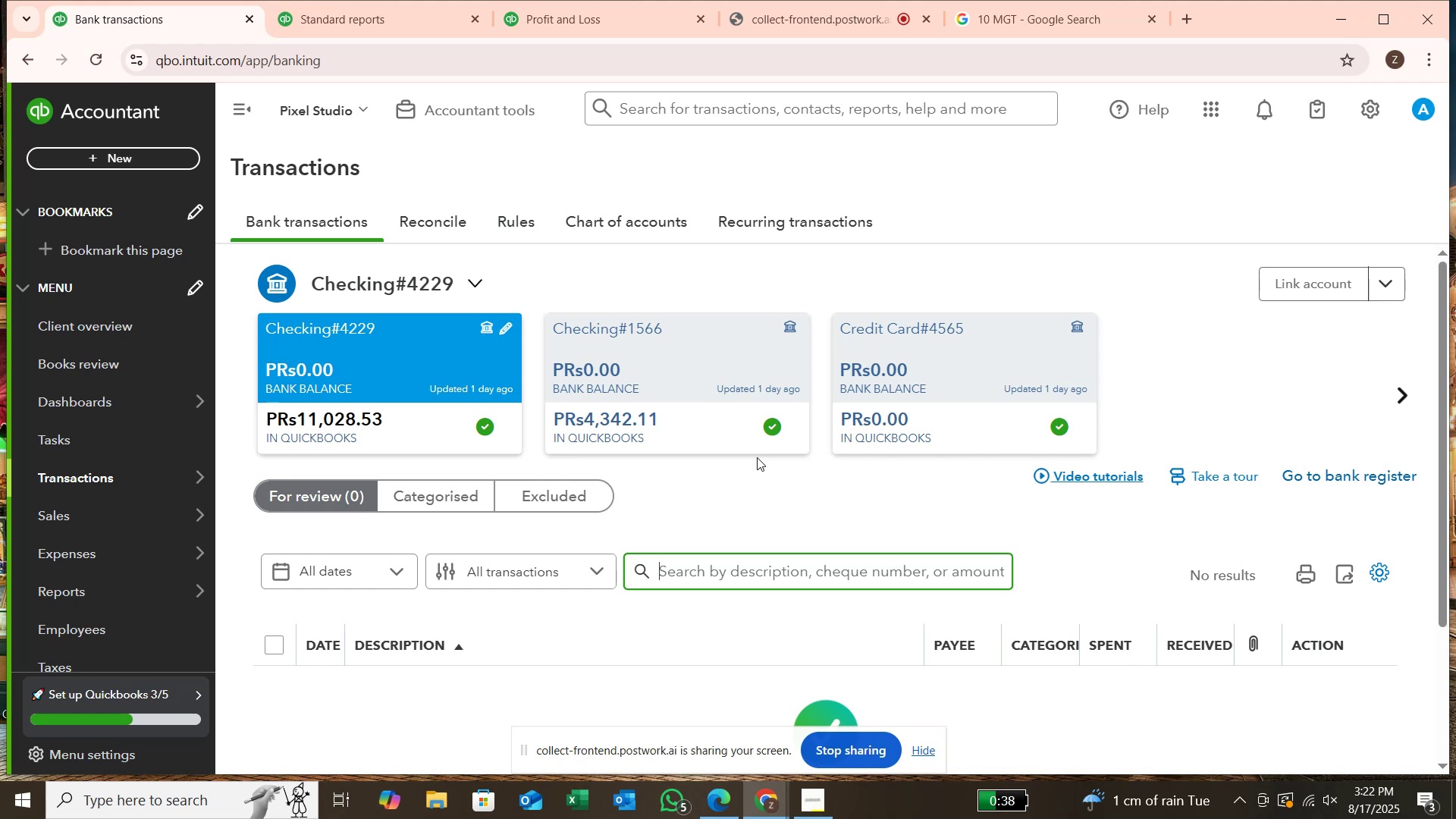 
wait(16.83)
 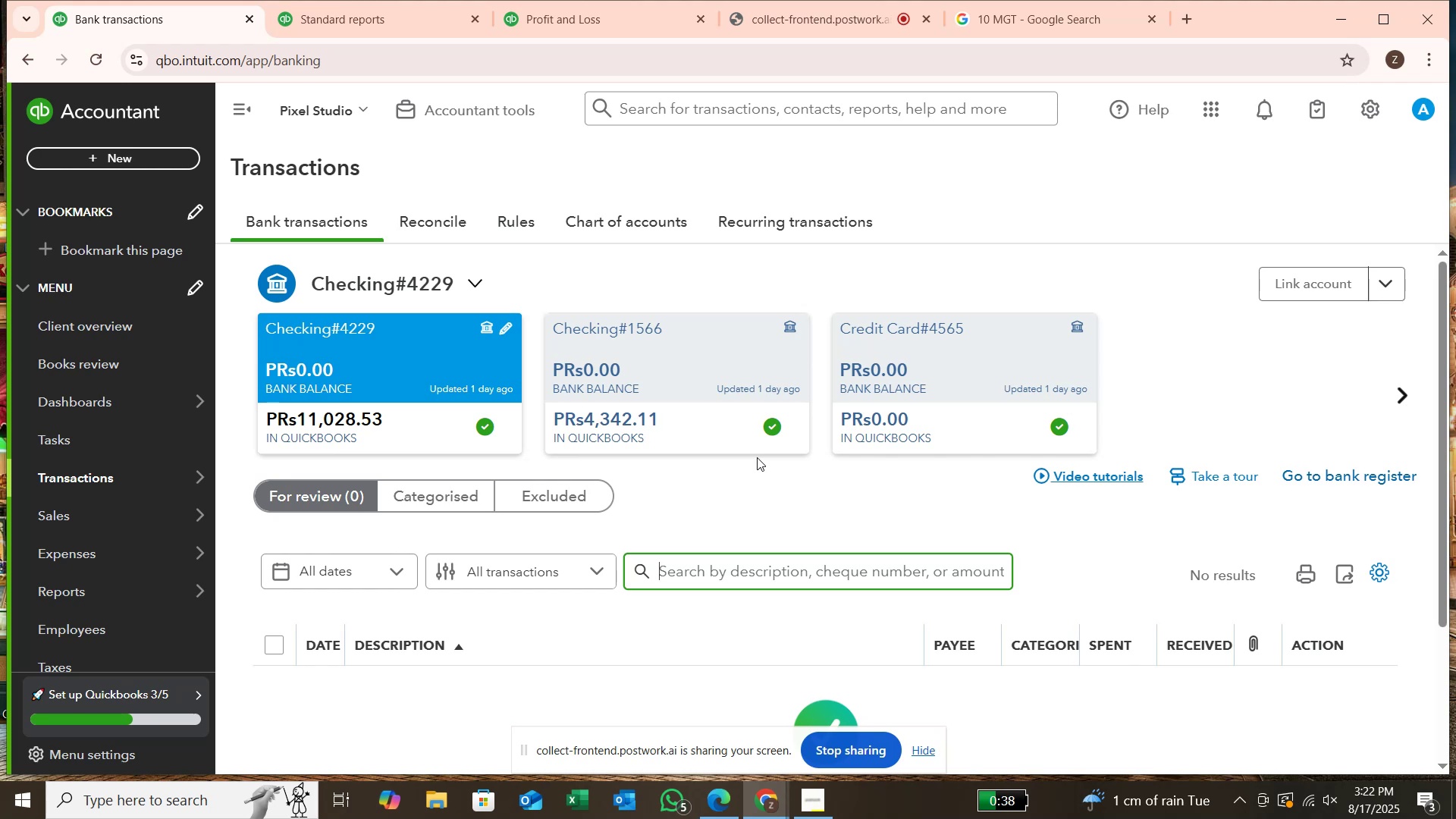 
scroll: coordinate [805, 542], scroll_direction: up, amount: 1.0
 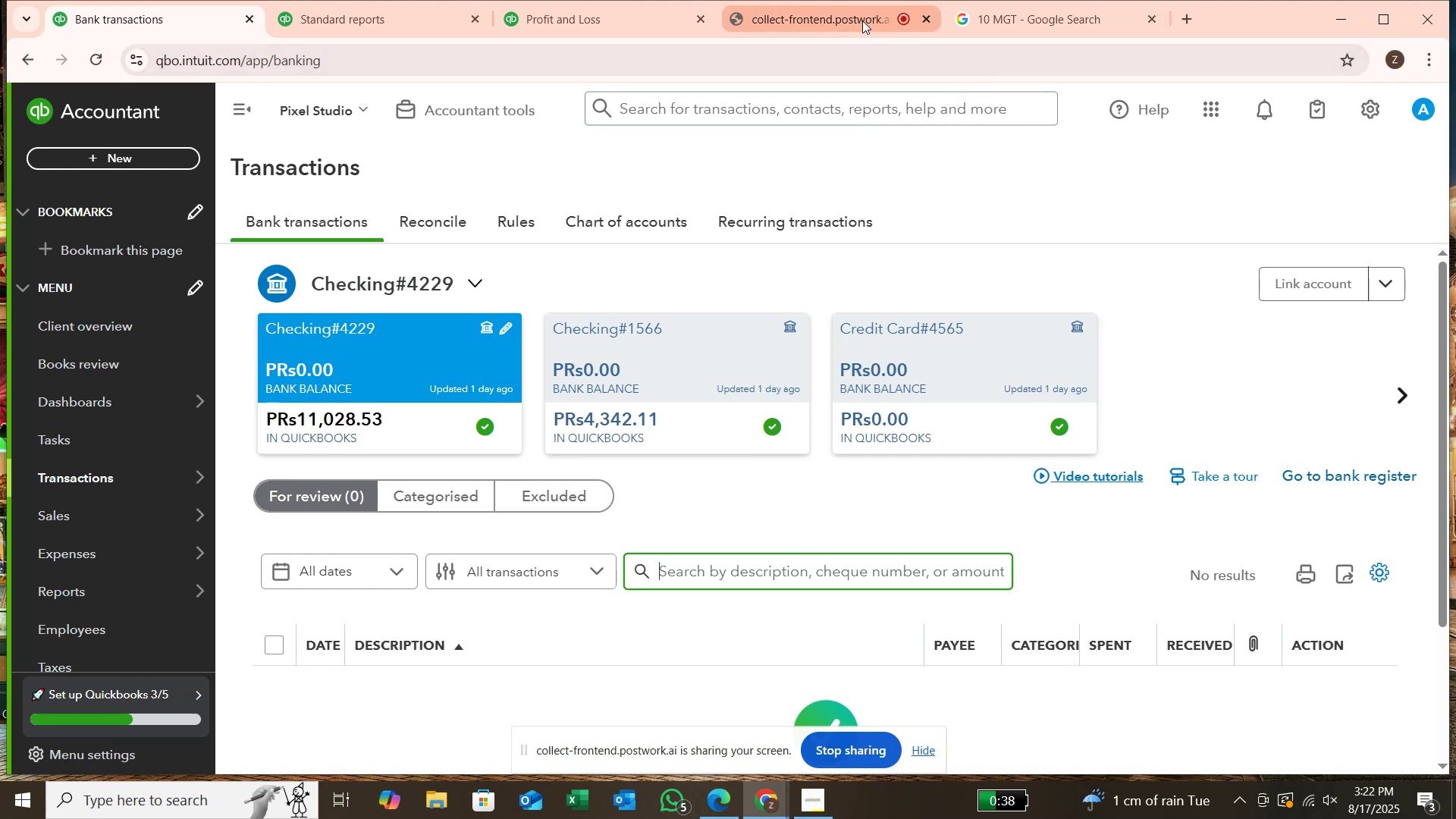 
left_click([862, 20])
 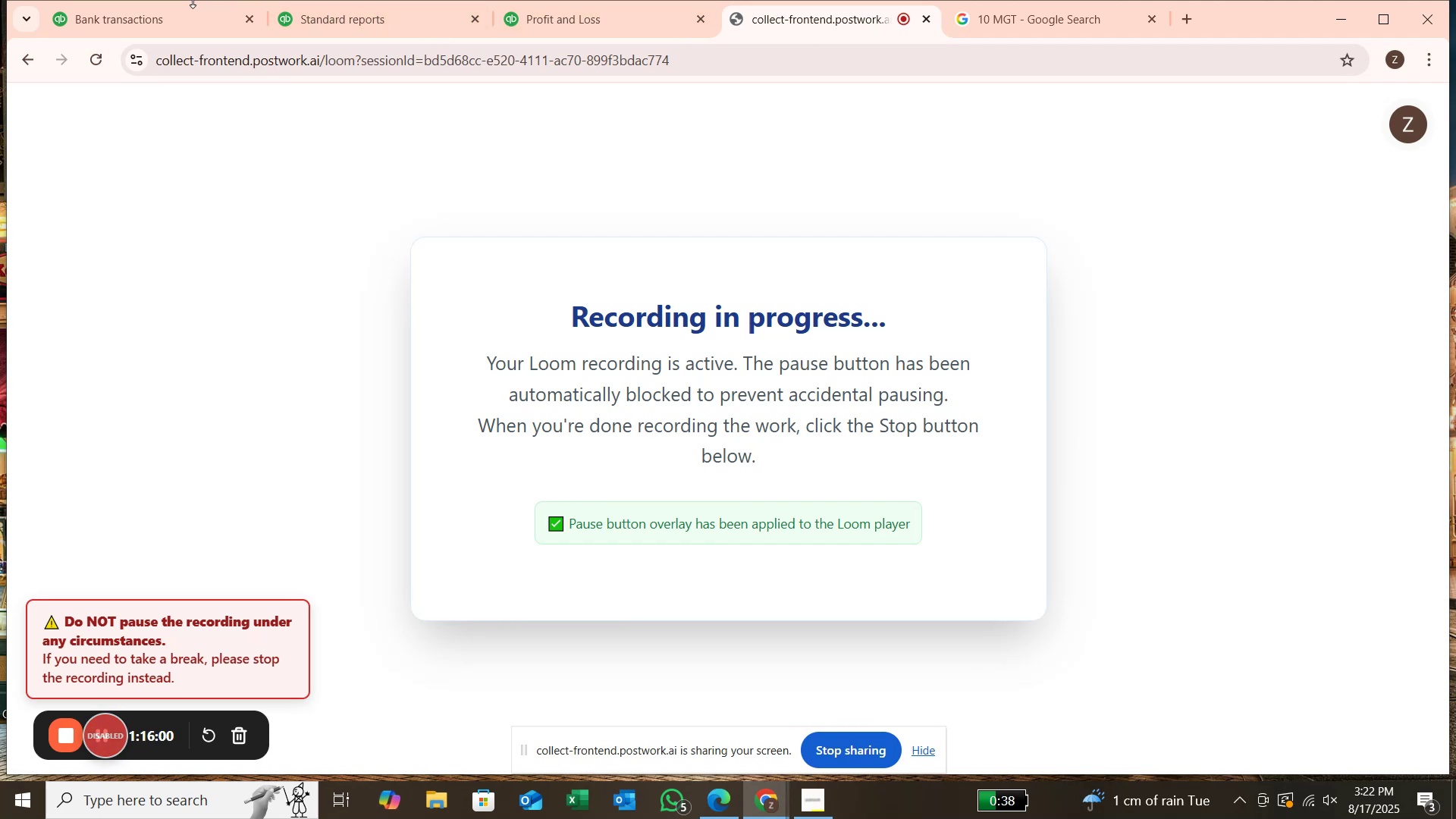 
left_click([182, 10])
 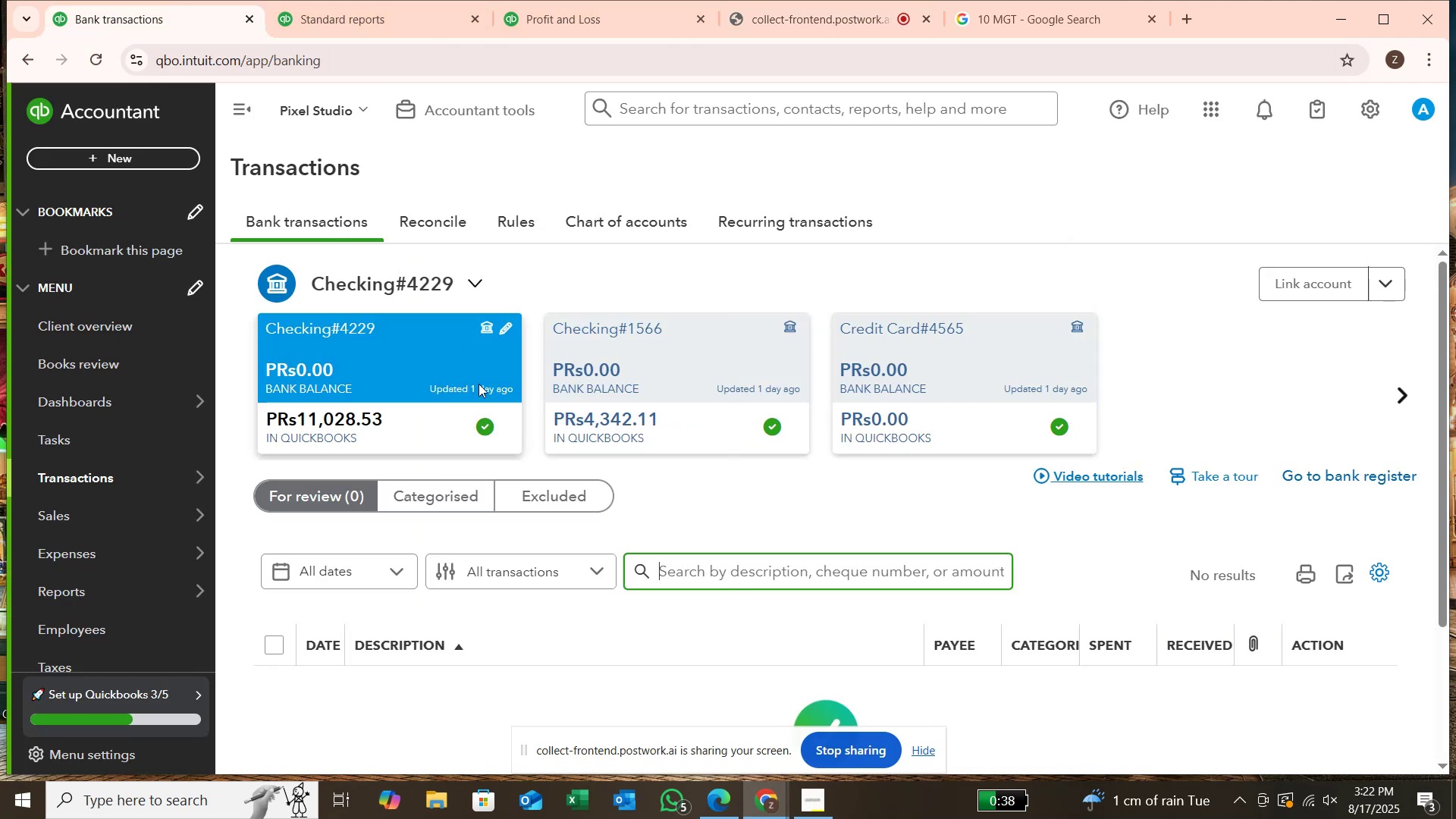 
scroll: coordinate [479, 385], scroll_direction: up, amount: 2.0
 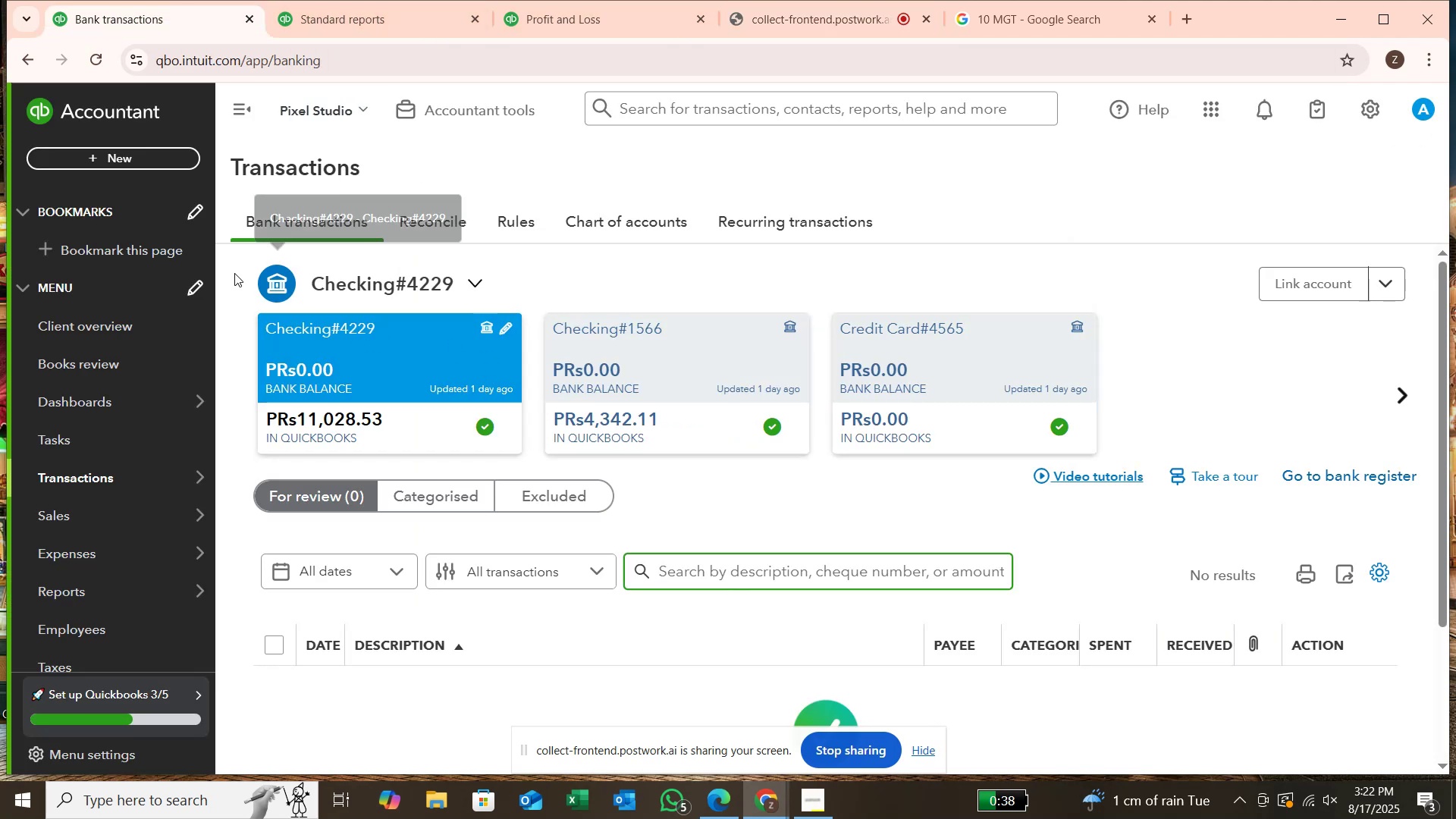 
wait(7.1)
 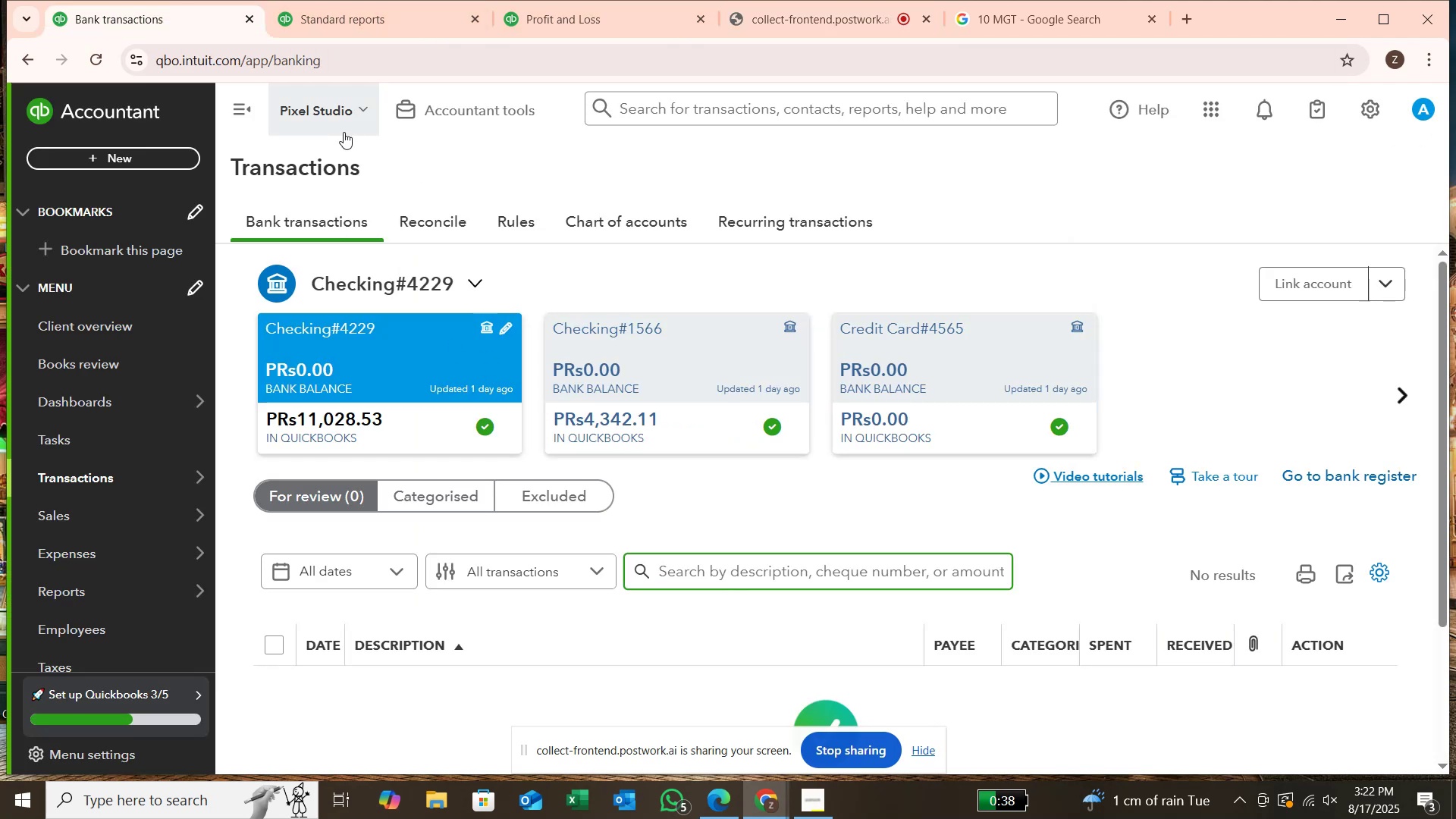 
left_click([605, 27])
 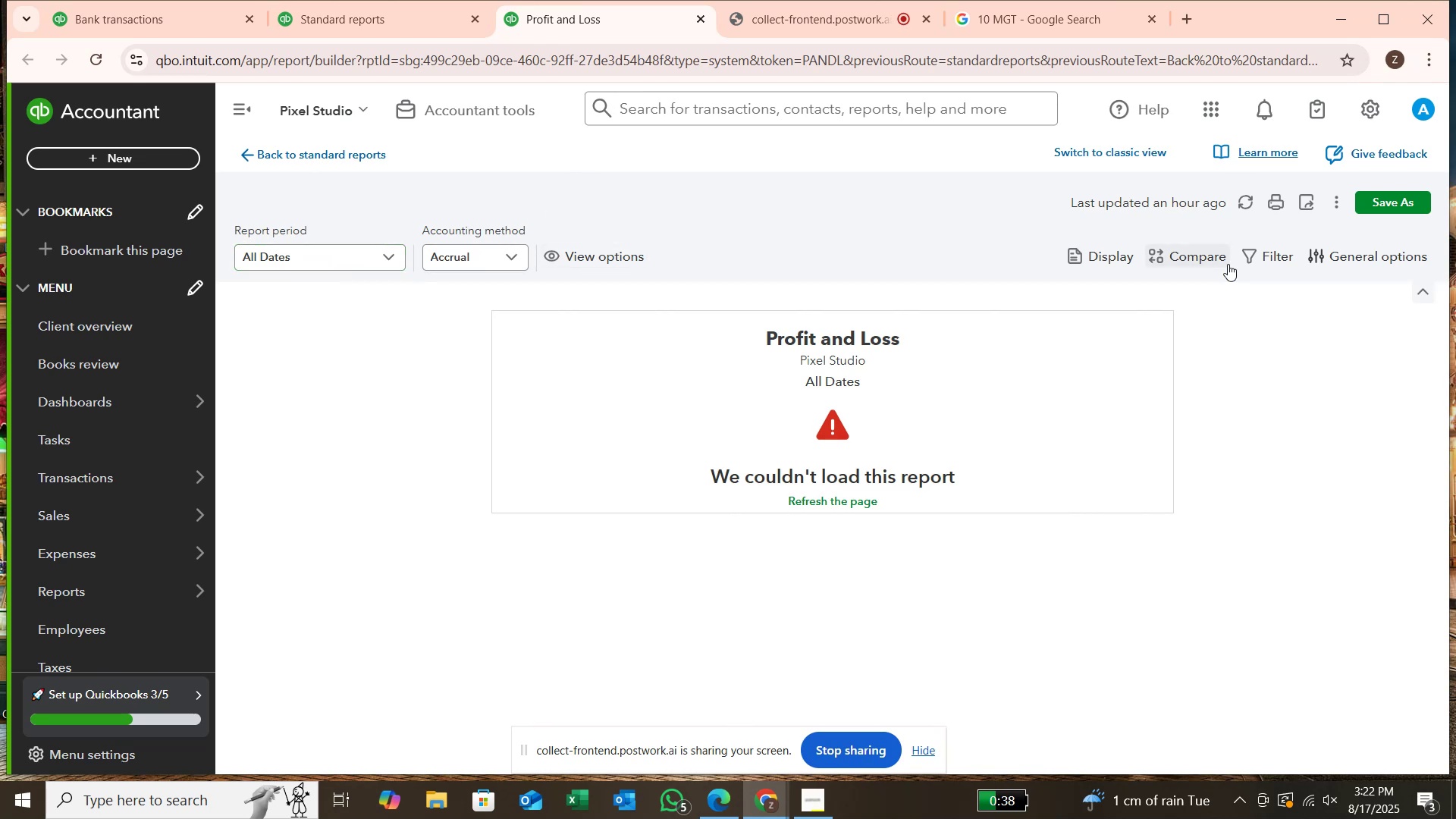 
left_click([1243, 203])
 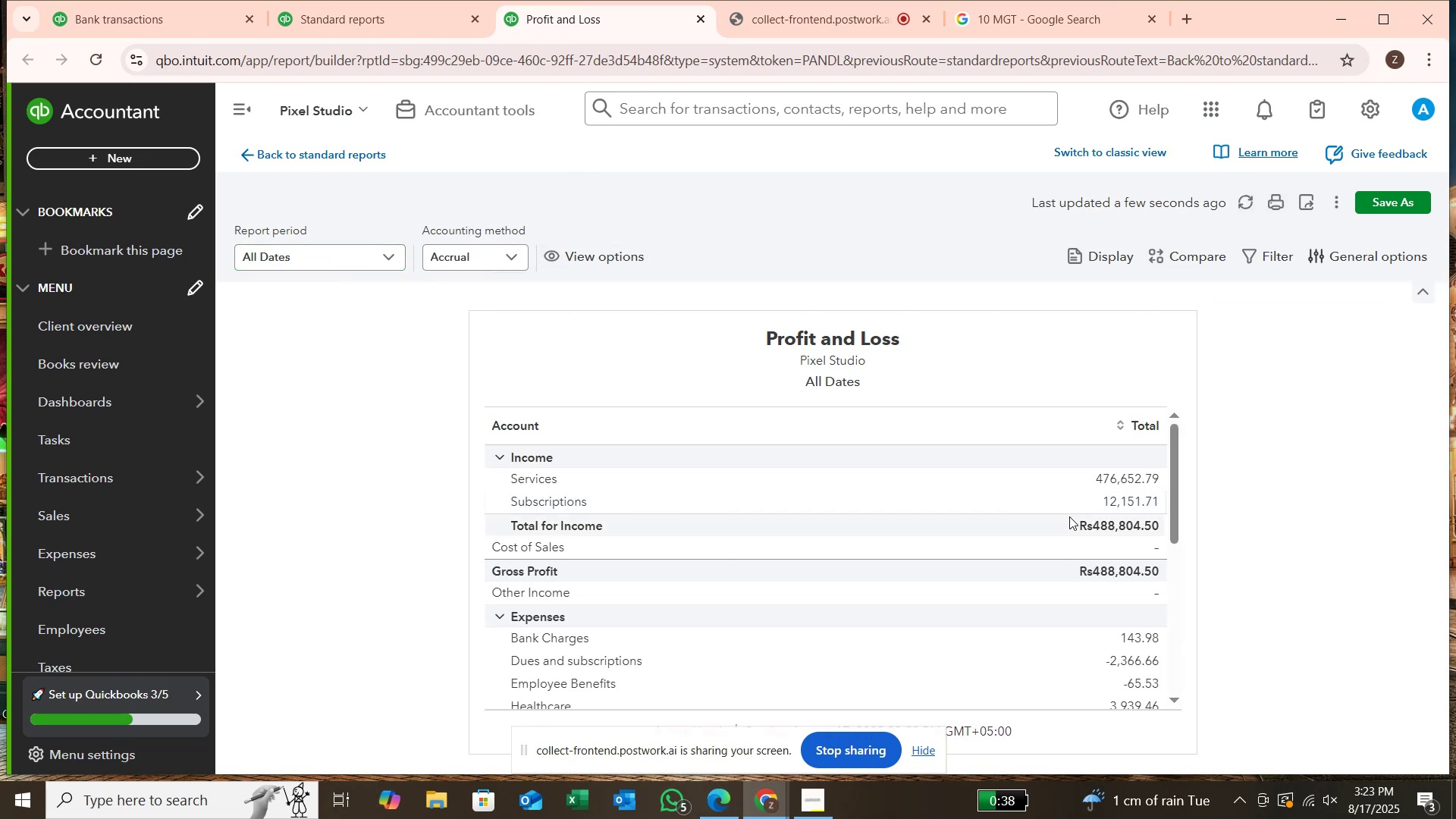 
wait(7.37)
 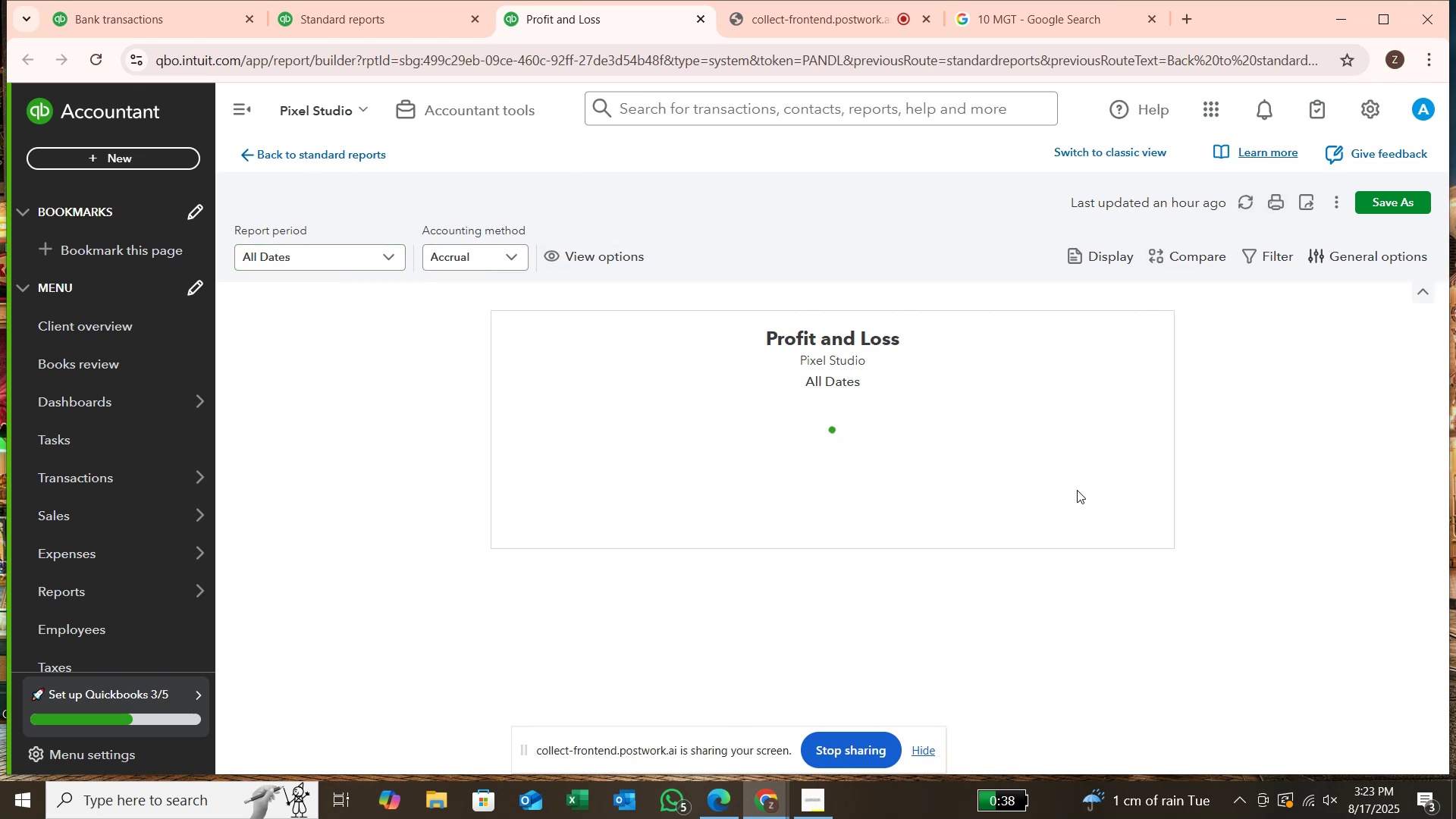 
scroll: coordinate [605, 510], scroll_direction: down, amount: 5.0
 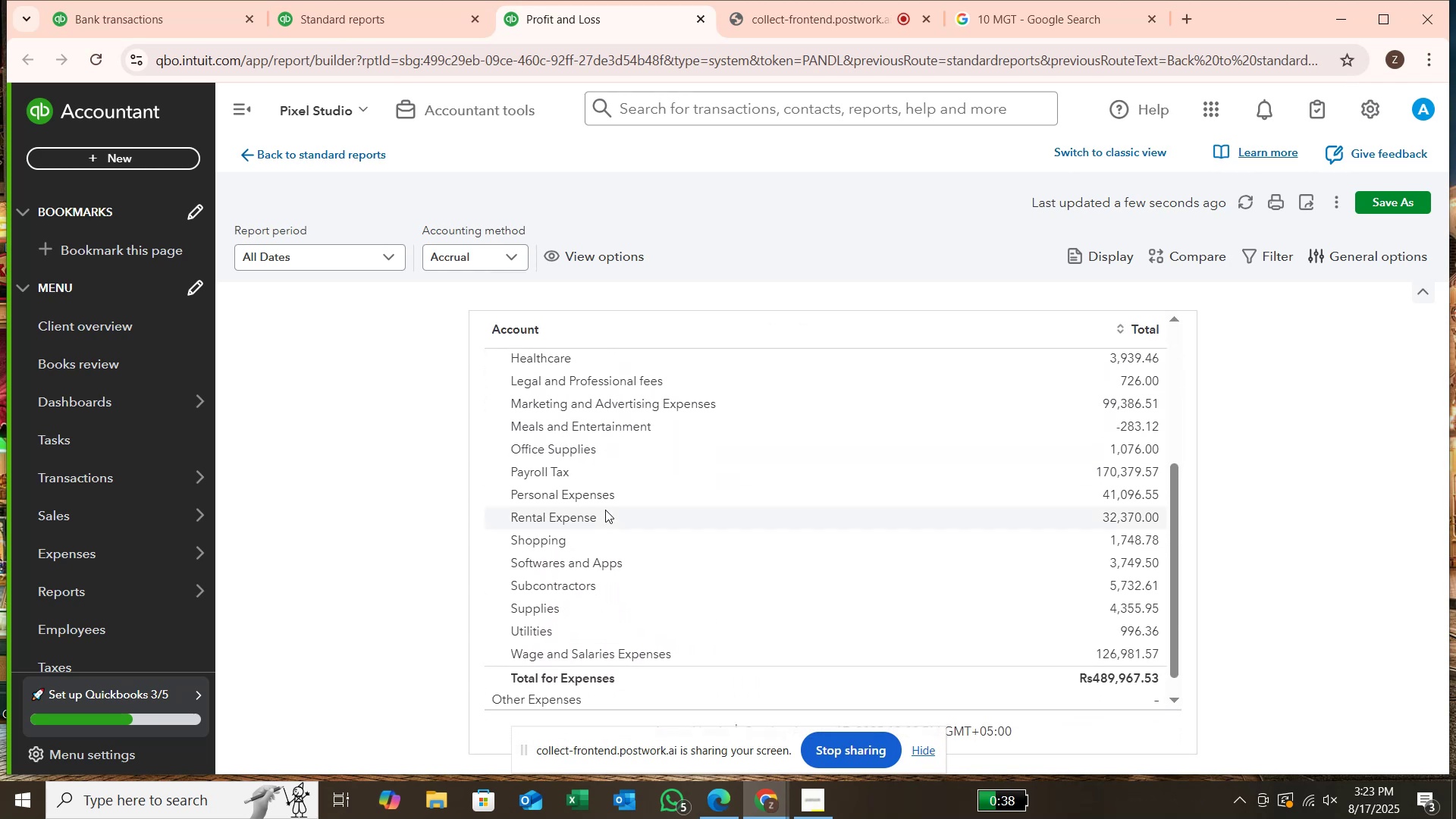 
scroll: coordinate [604, 511], scroll_direction: up, amount: 1.0
 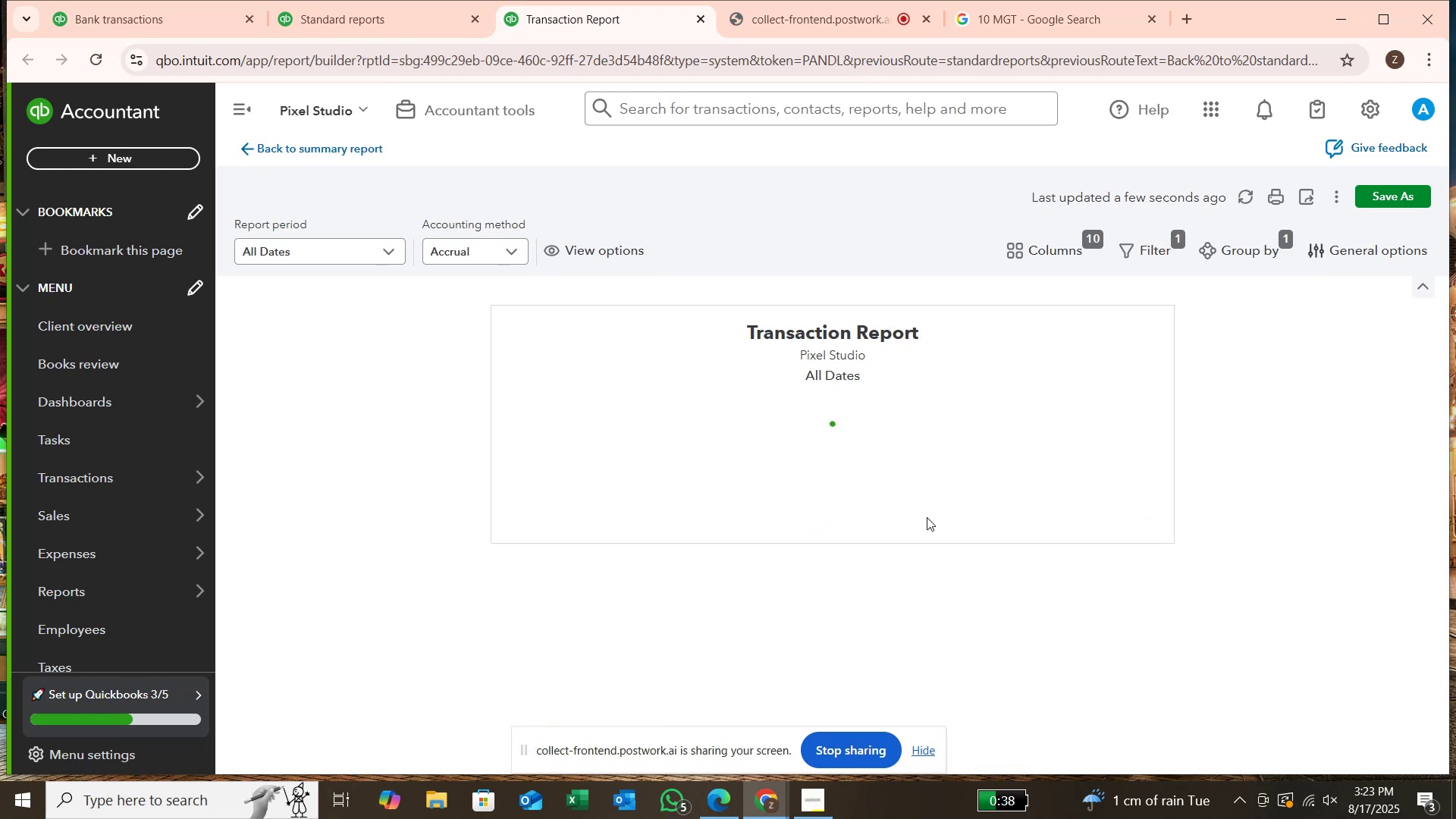 
wait(14.83)
 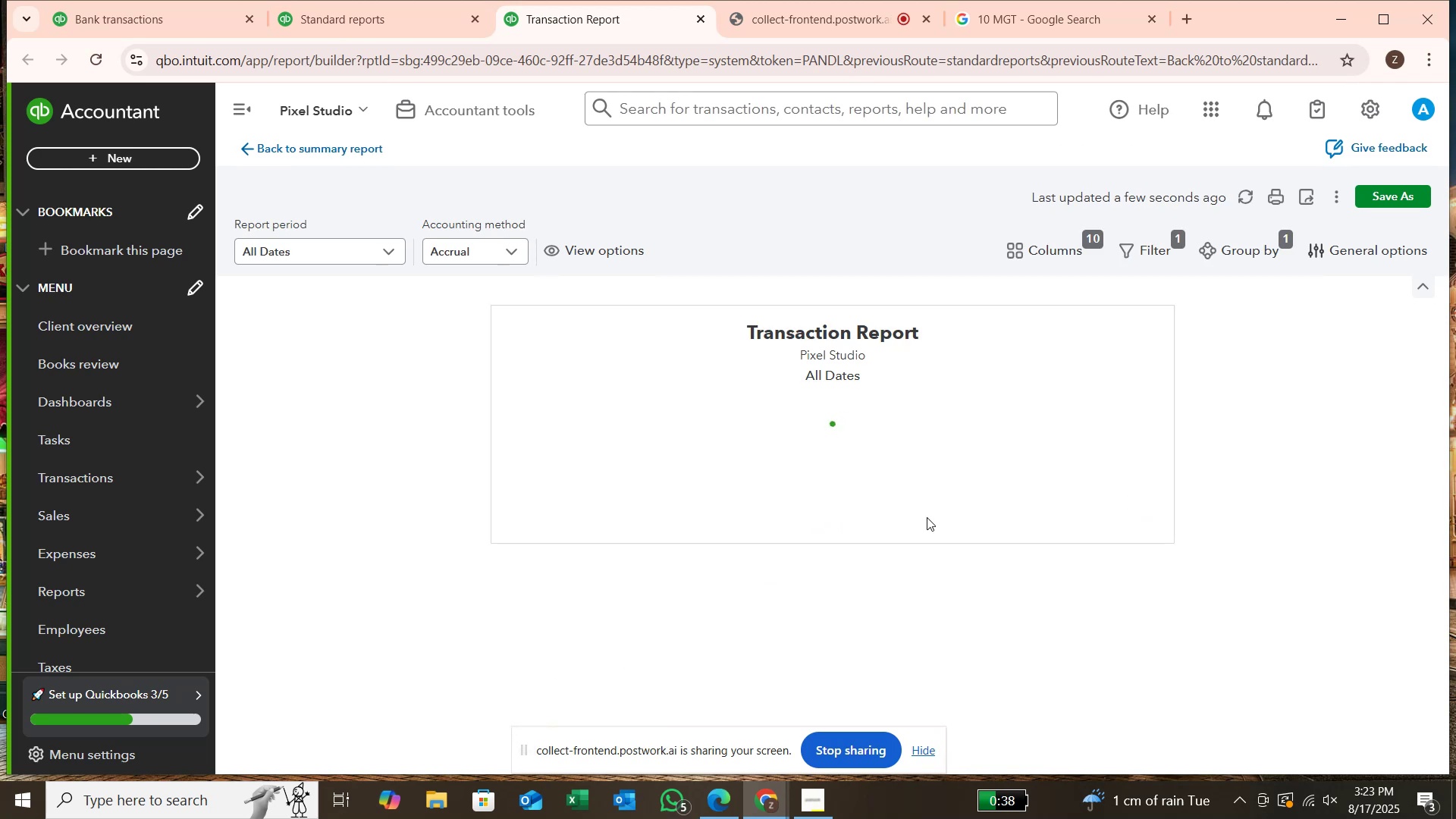 
scroll: coordinate [893, 477], scroll_direction: down, amount: 3.0
 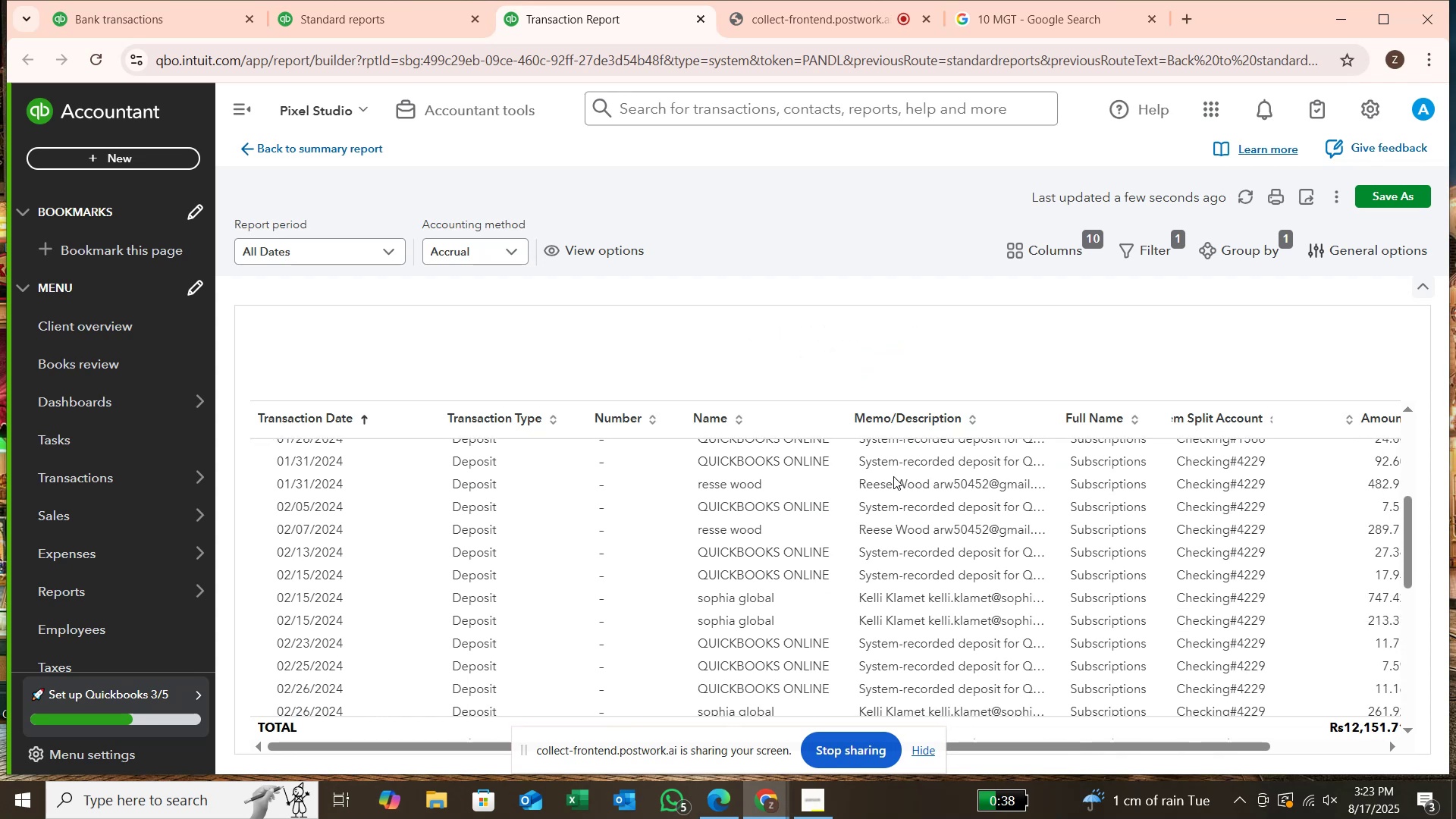 
scroll: coordinate [893, 476], scroll_direction: up, amount: 4.0
 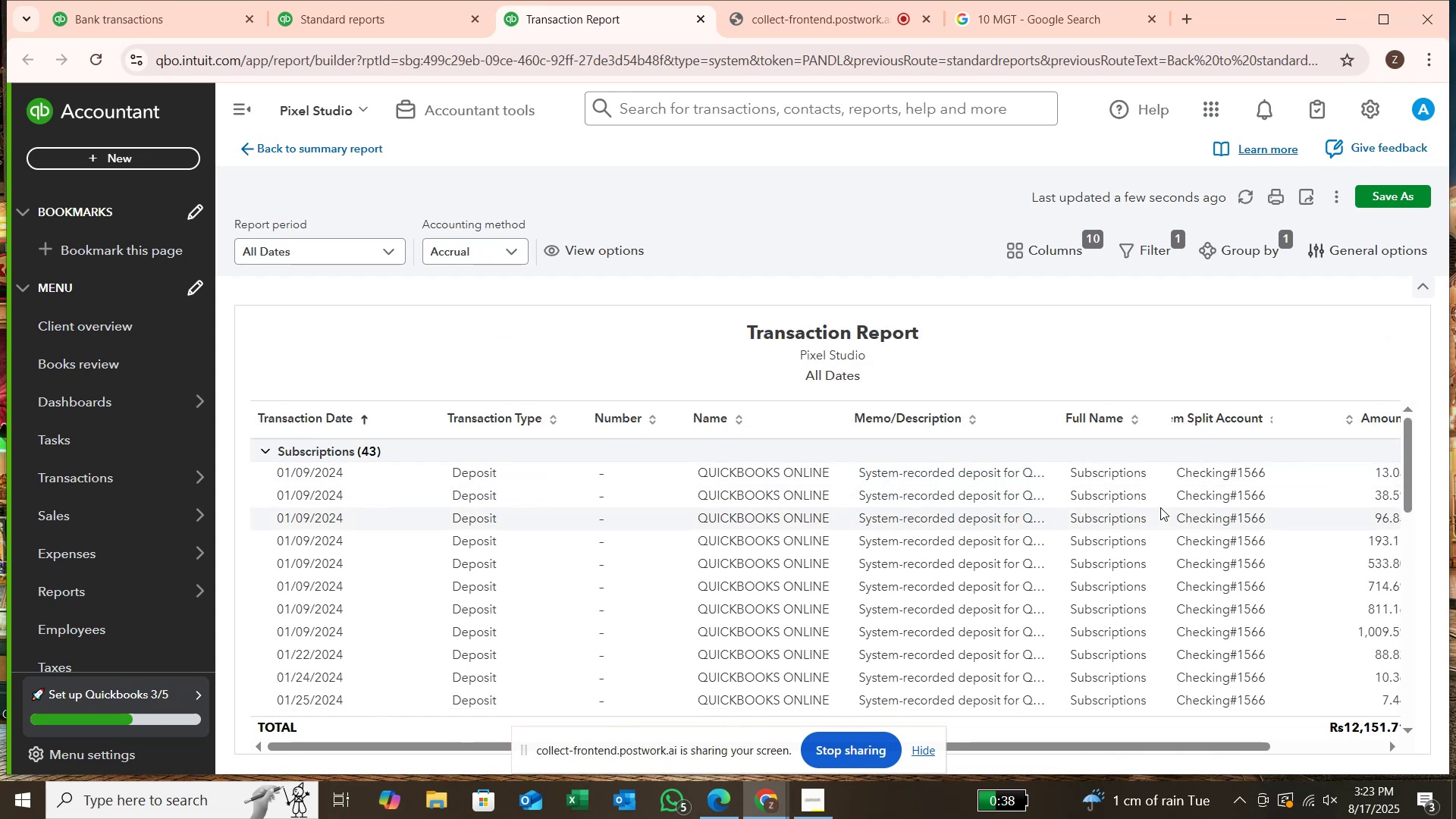 
scroll: coordinate [1160, 507], scroll_direction: down, amount: 4.0
 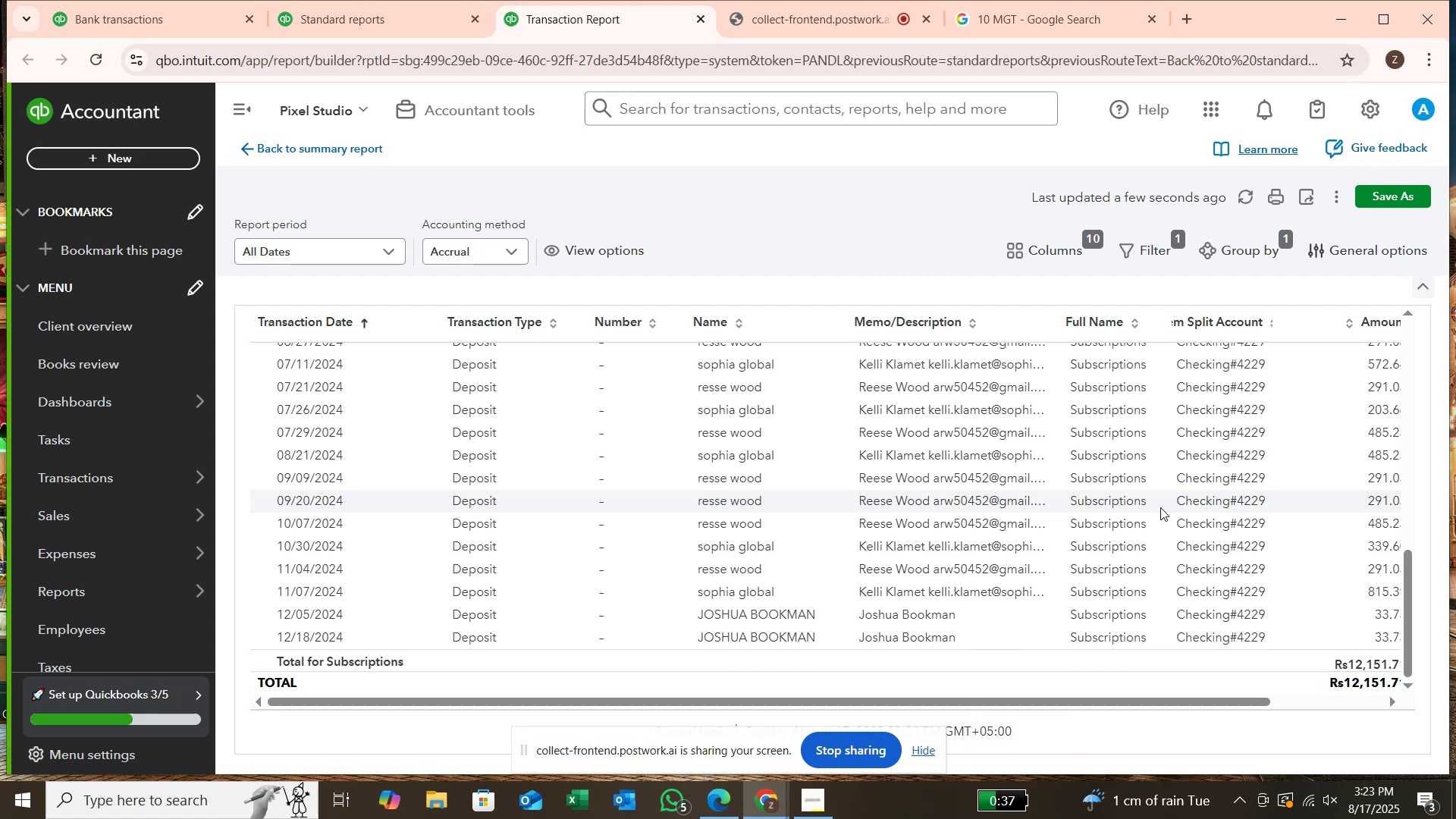 
scroll: coordinate [1160, 507], scroll_direction: up, amount: 1.0
 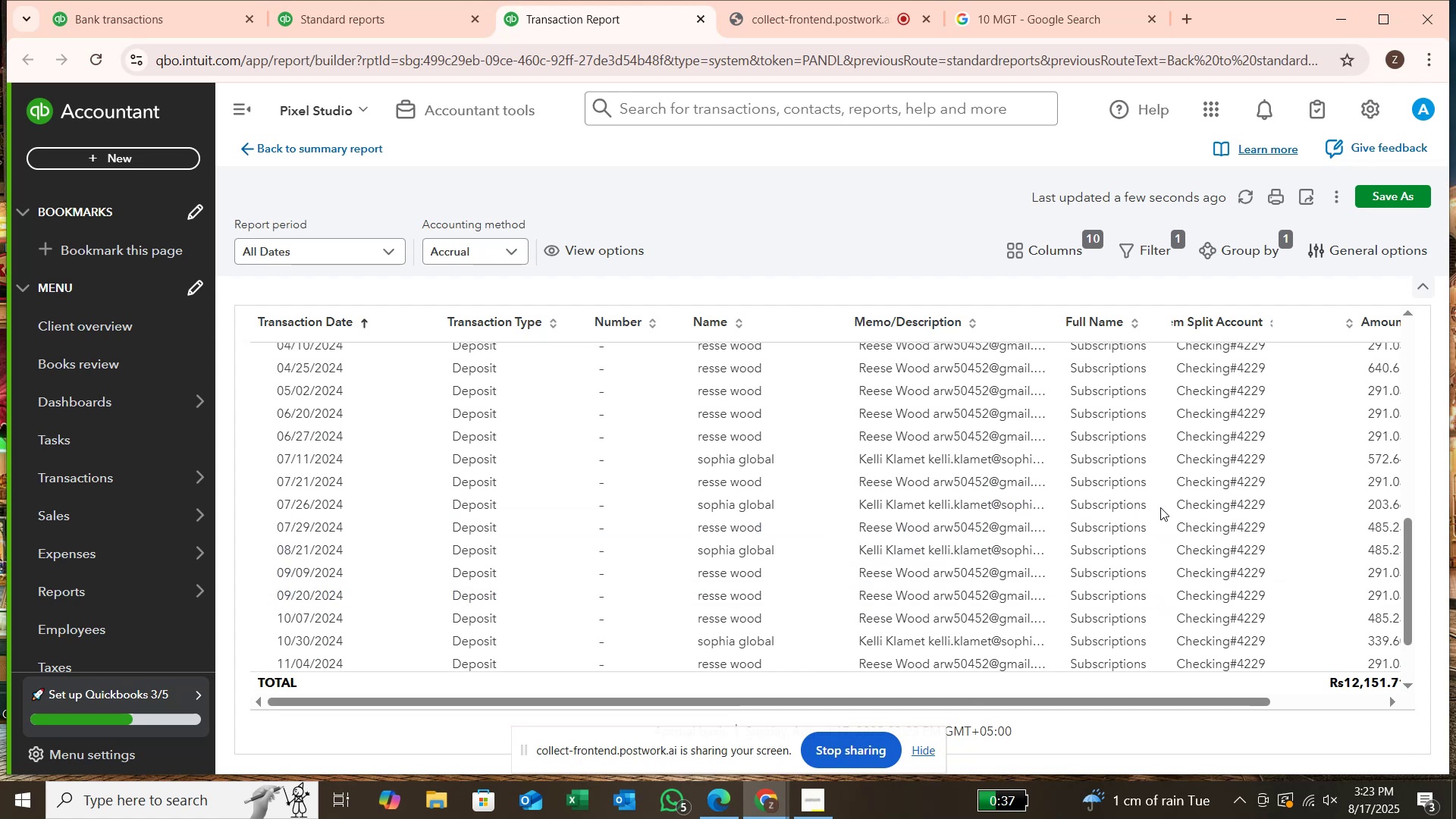 
scroll: coordinate [1160, 507], scroll_direction: down, amount: 2.0
 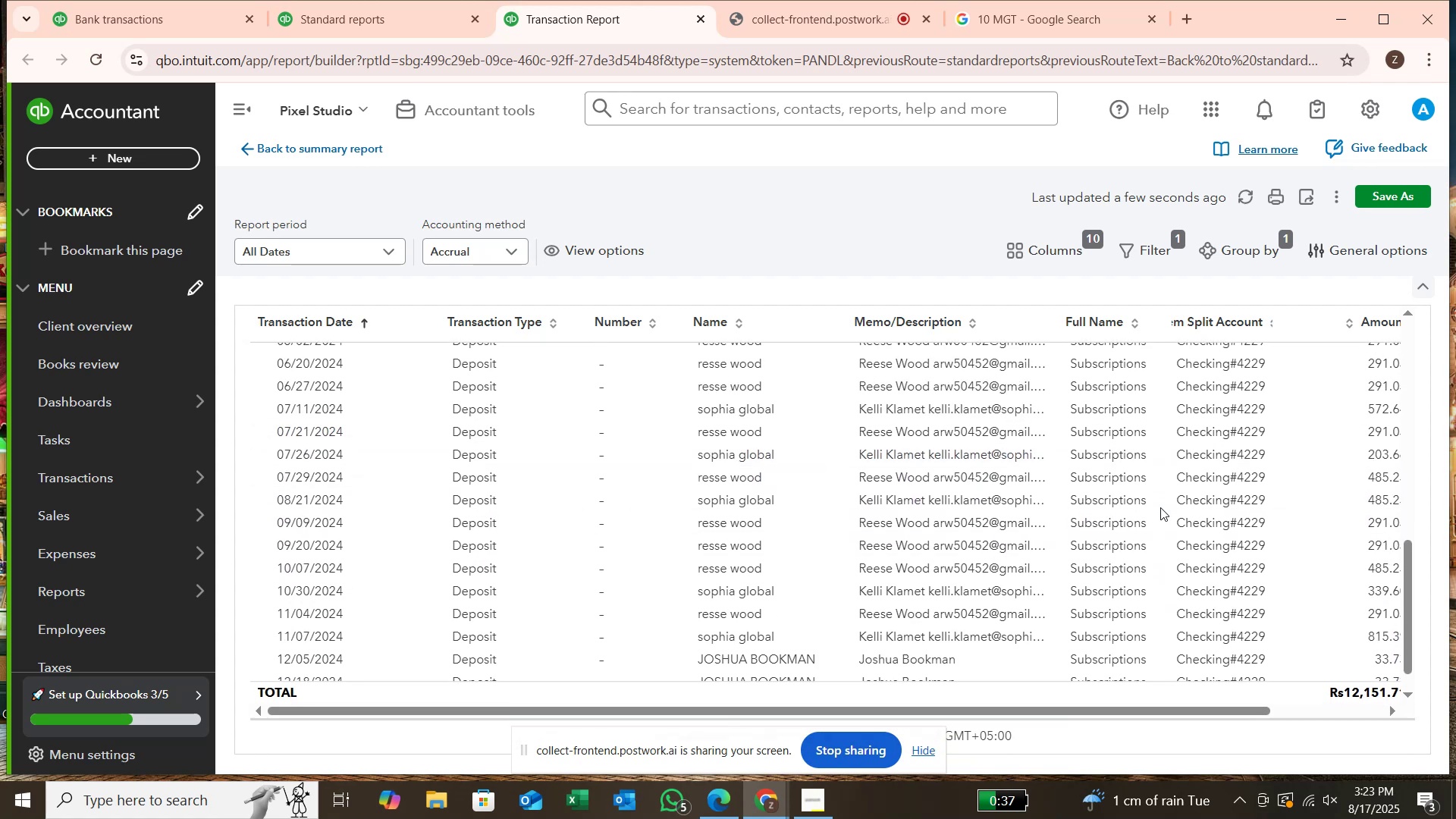 
scroll: coordinate [1161, 506], scroll_direction: up, amount: 7.0
 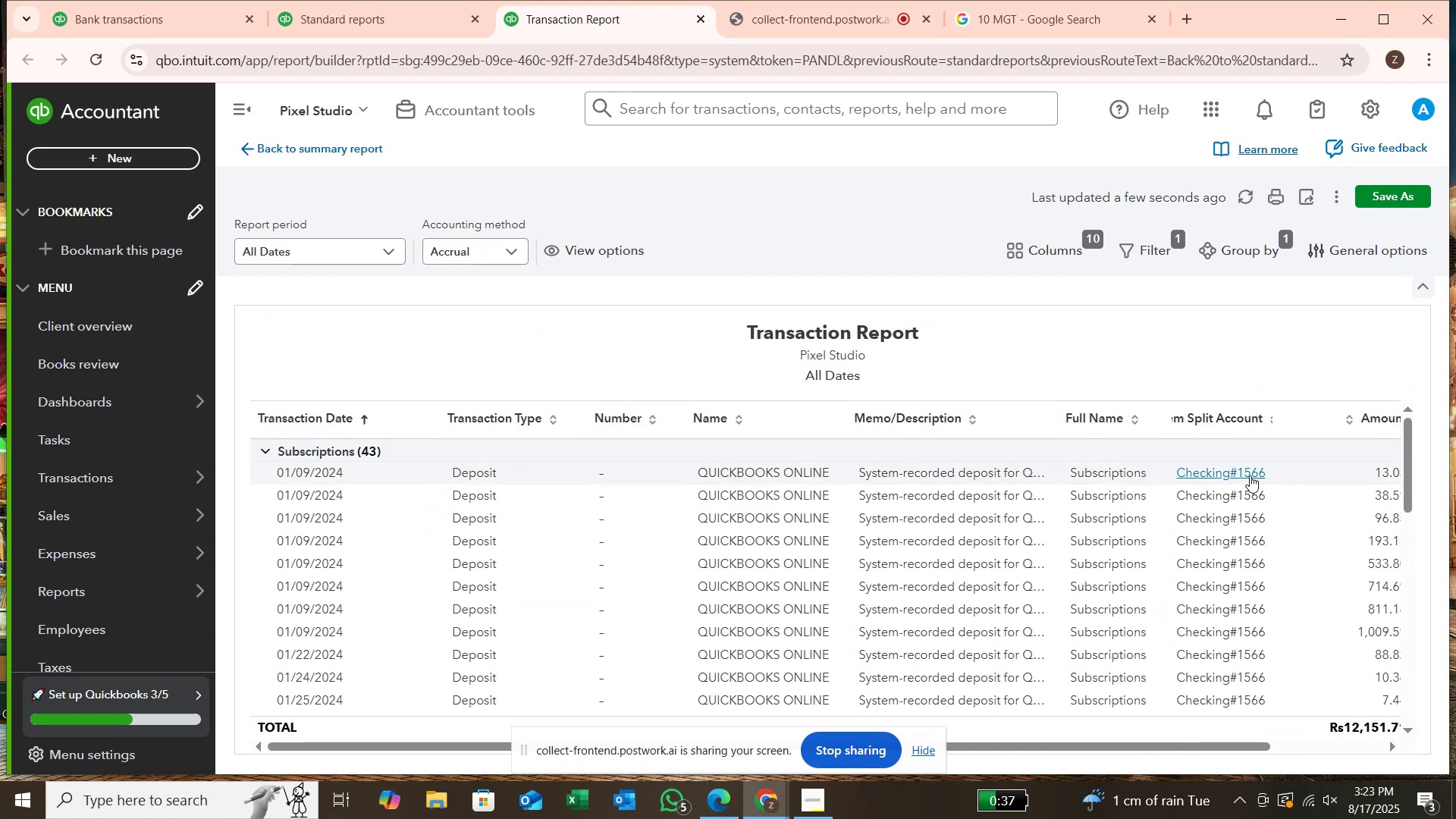 
wait(6.25)
 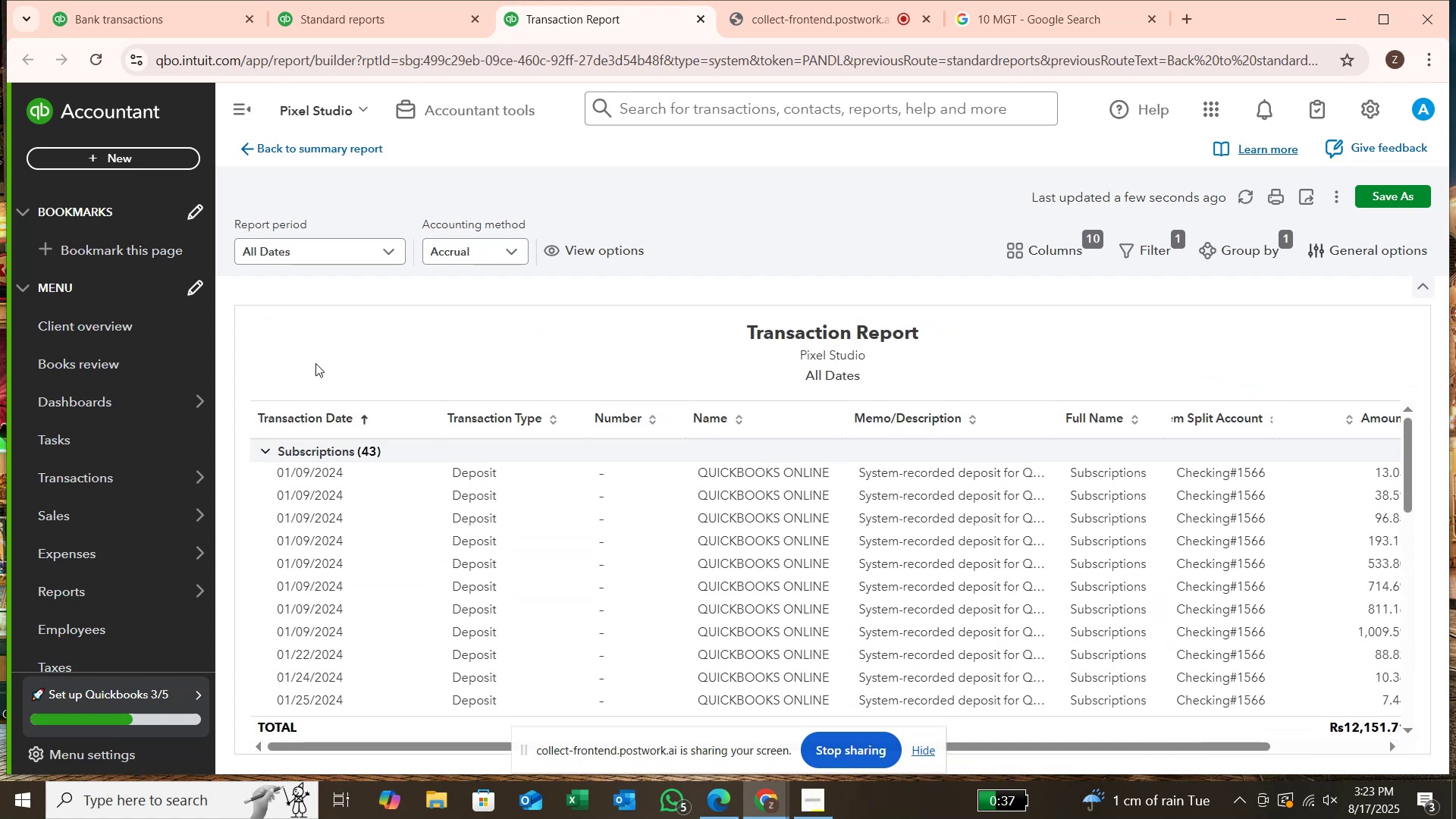 
scroll: coordinate [861, 482], scroll_direction: down, amount: 5.0
 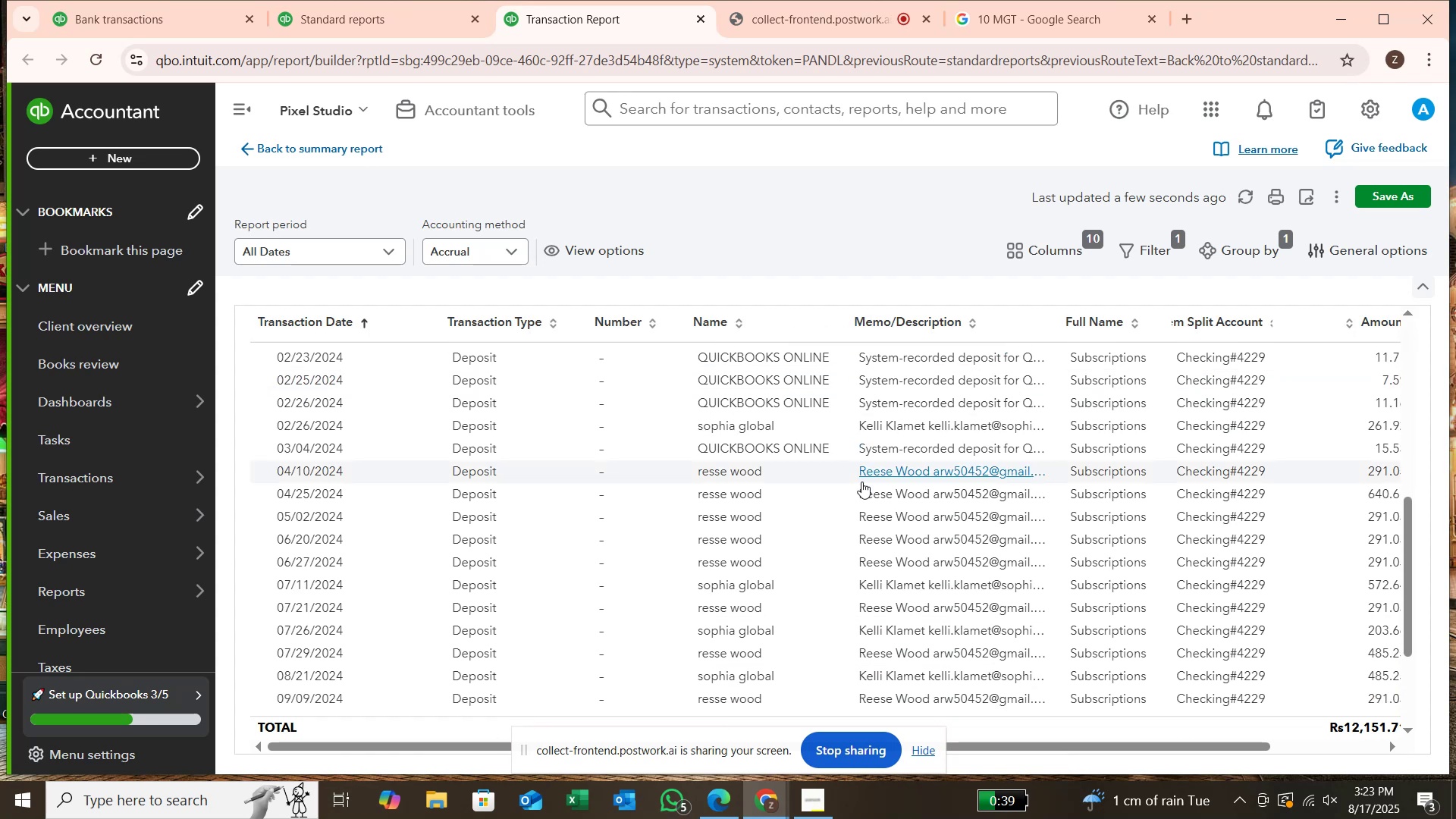 
scroll: coordinate [861, 482], scroll_direction: up, amount: 1.0
 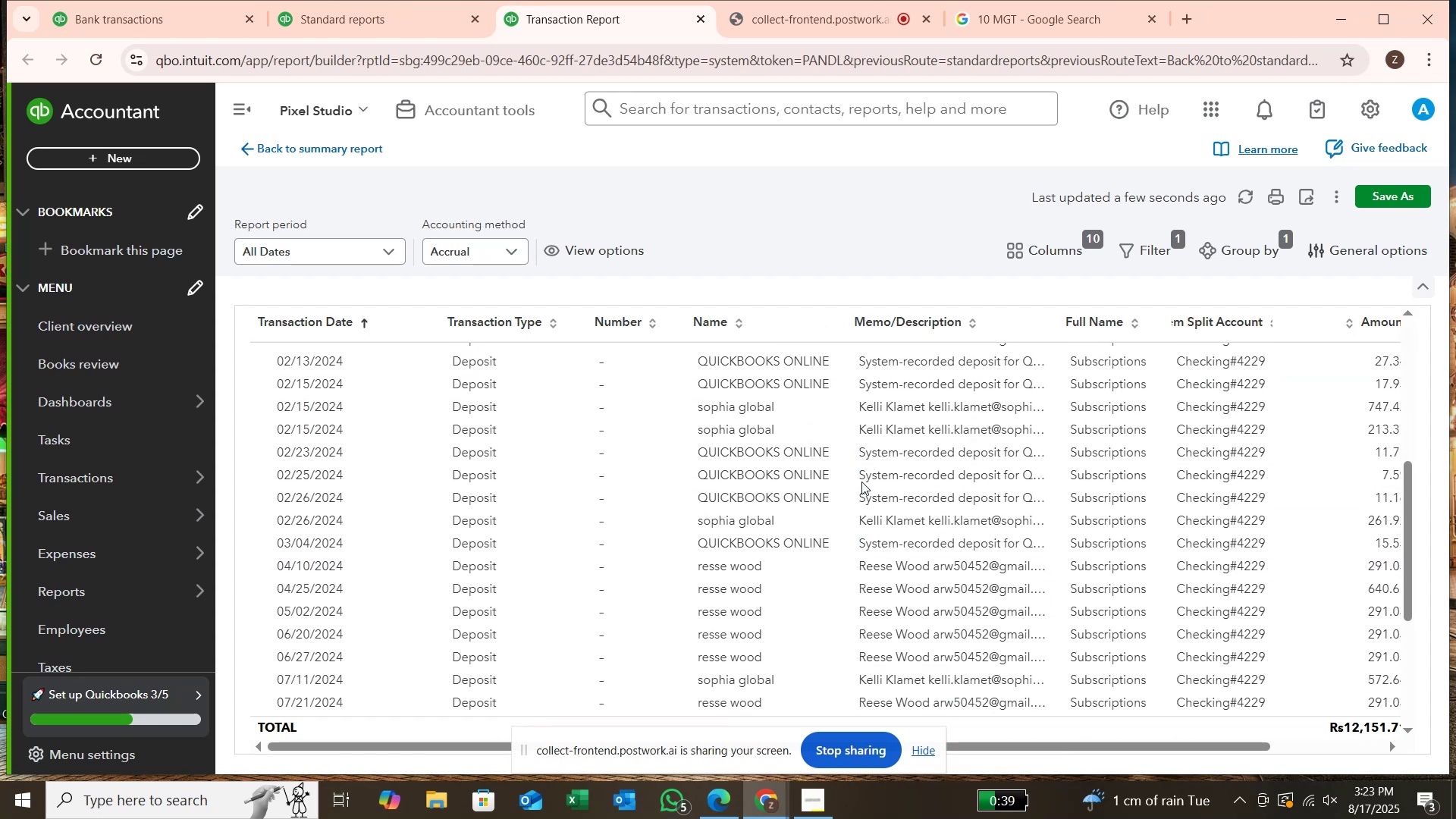 
scroll: coordinate [861, 482], scroll_direction: down, amount: 5.0
 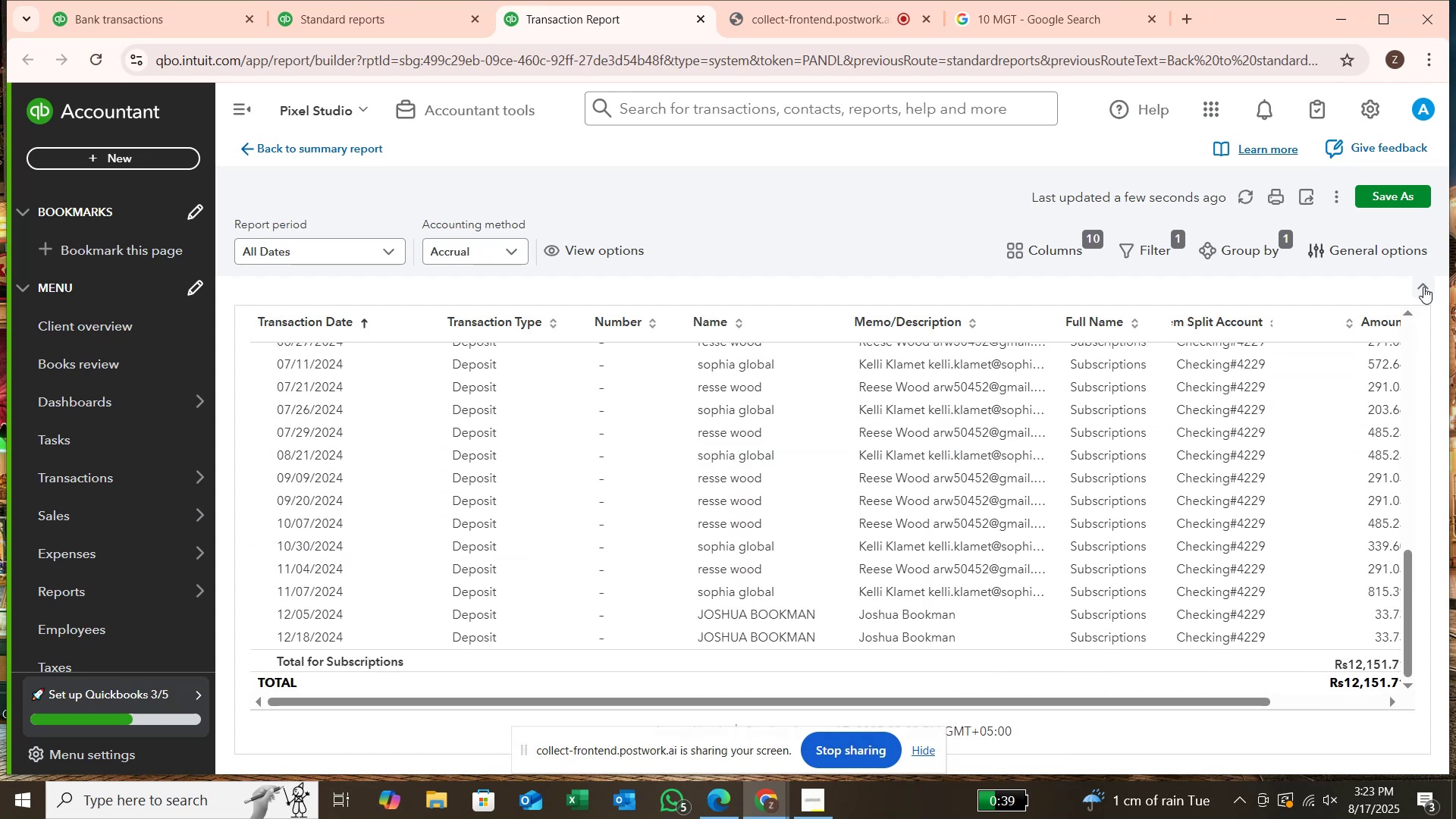 
left_click([1423, 287])
 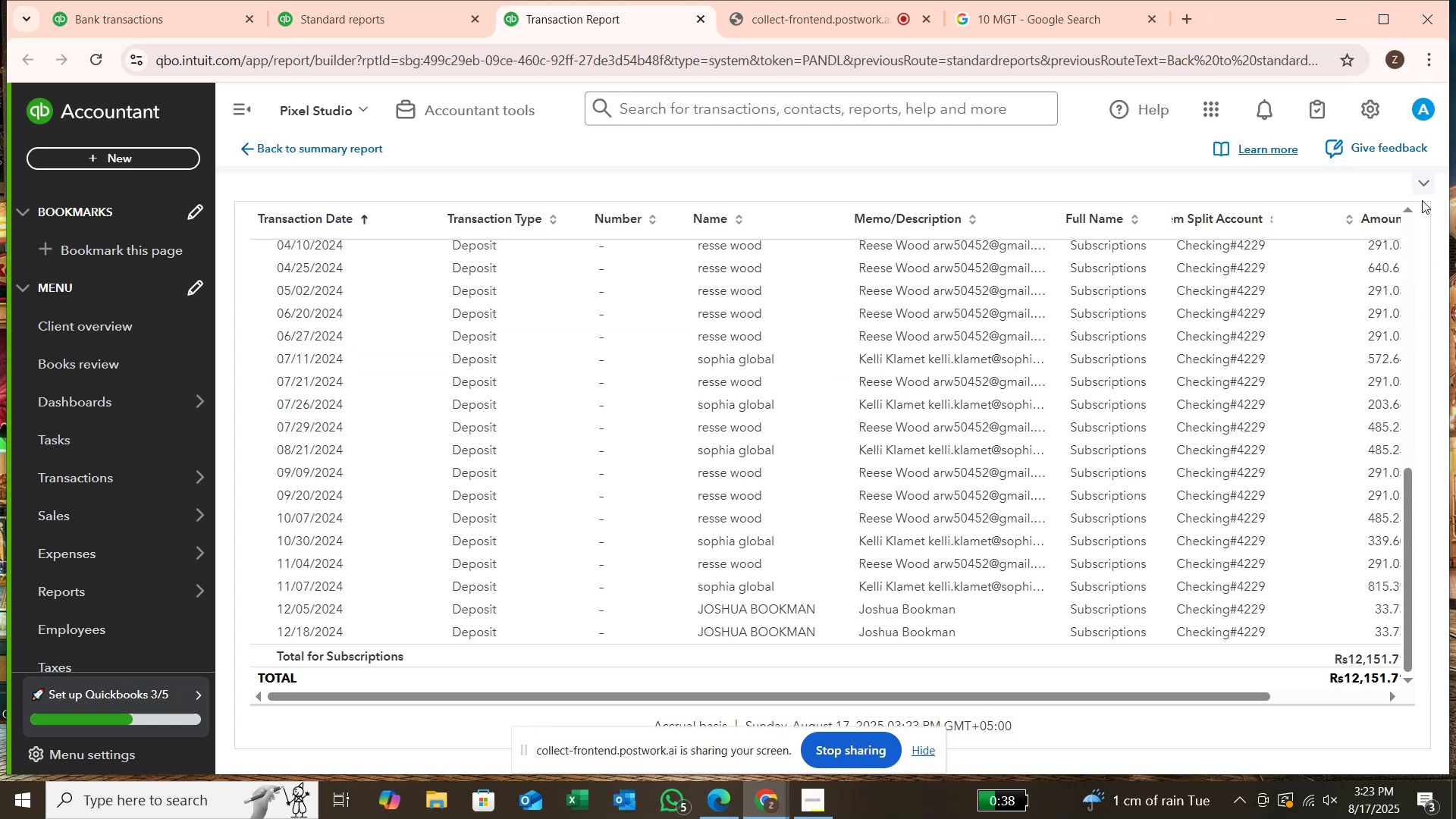 
left_click([1423, 181])
 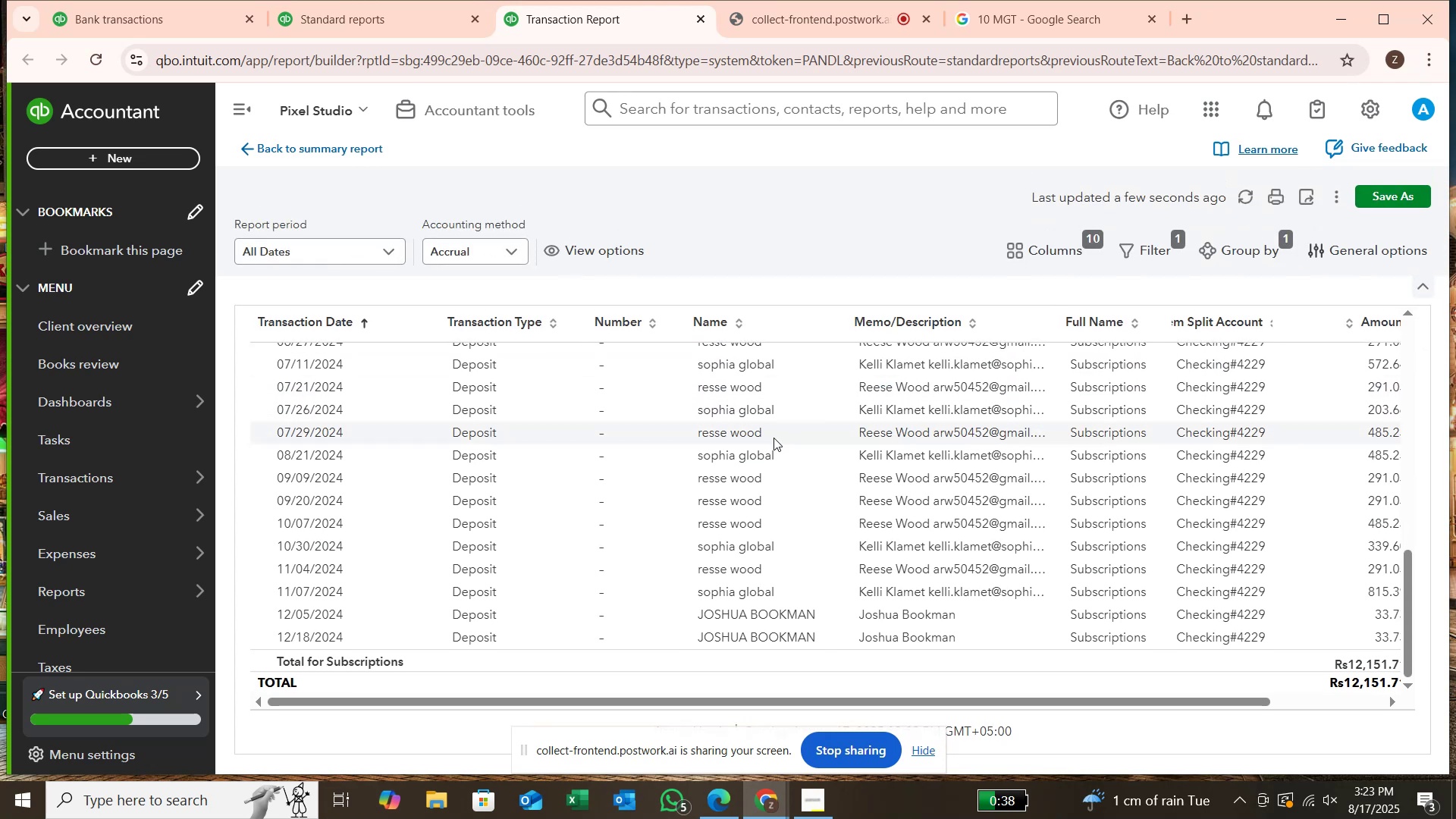 
scroll: coordinate [768, 441], scroll_direction: up, amount: 8.0
 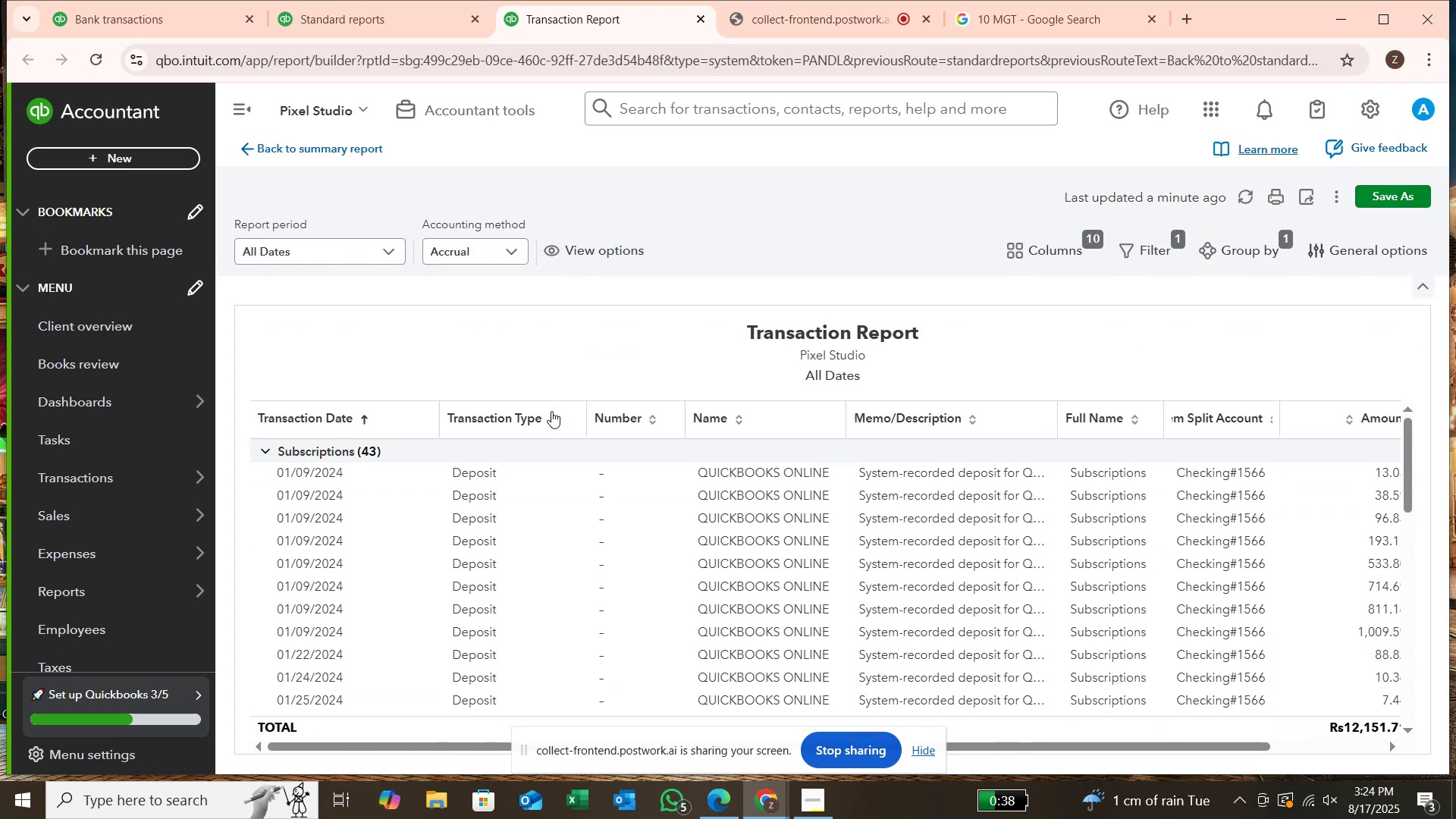 
left_click([551, 423])
 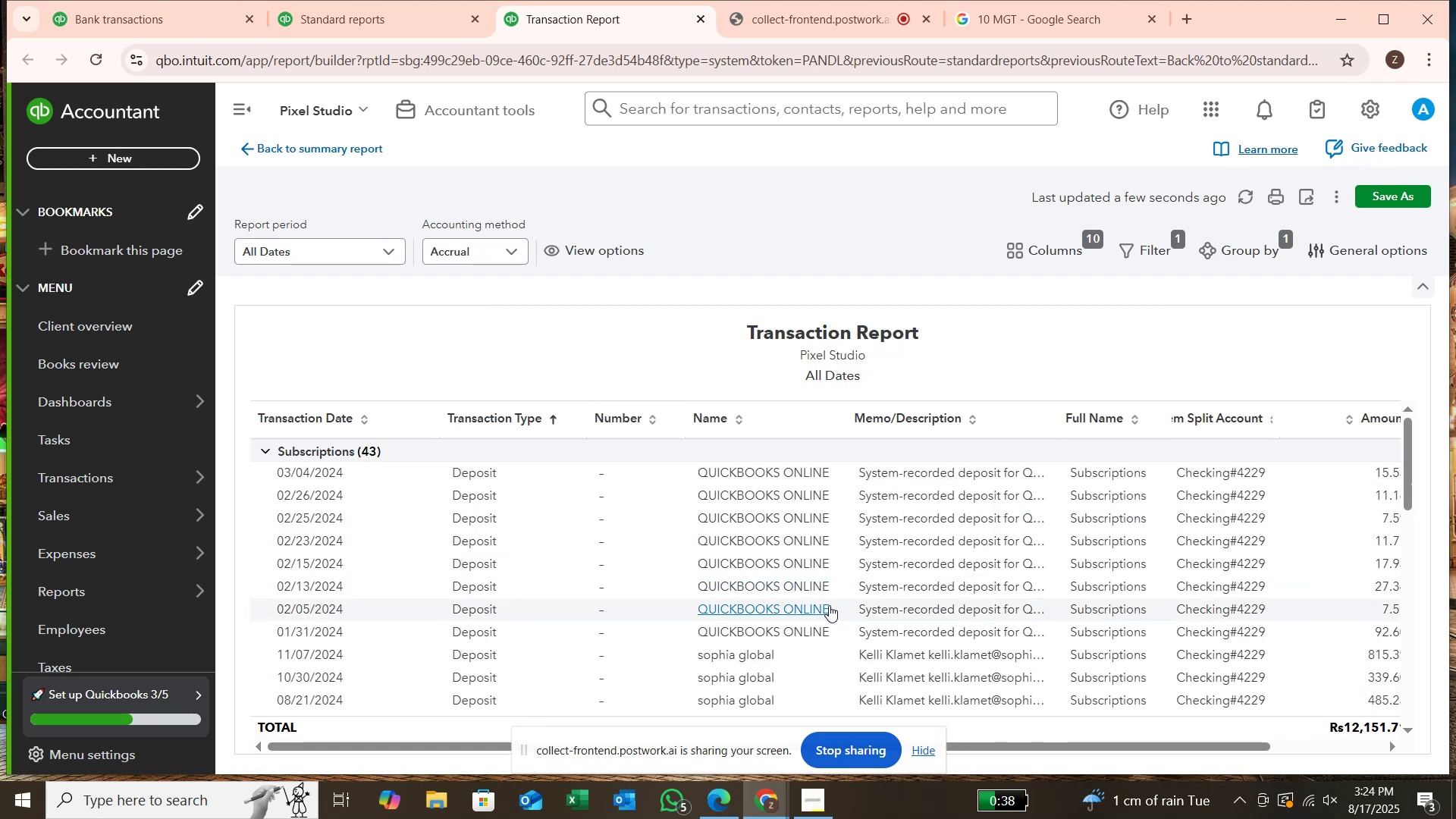 
wait(10.76)
 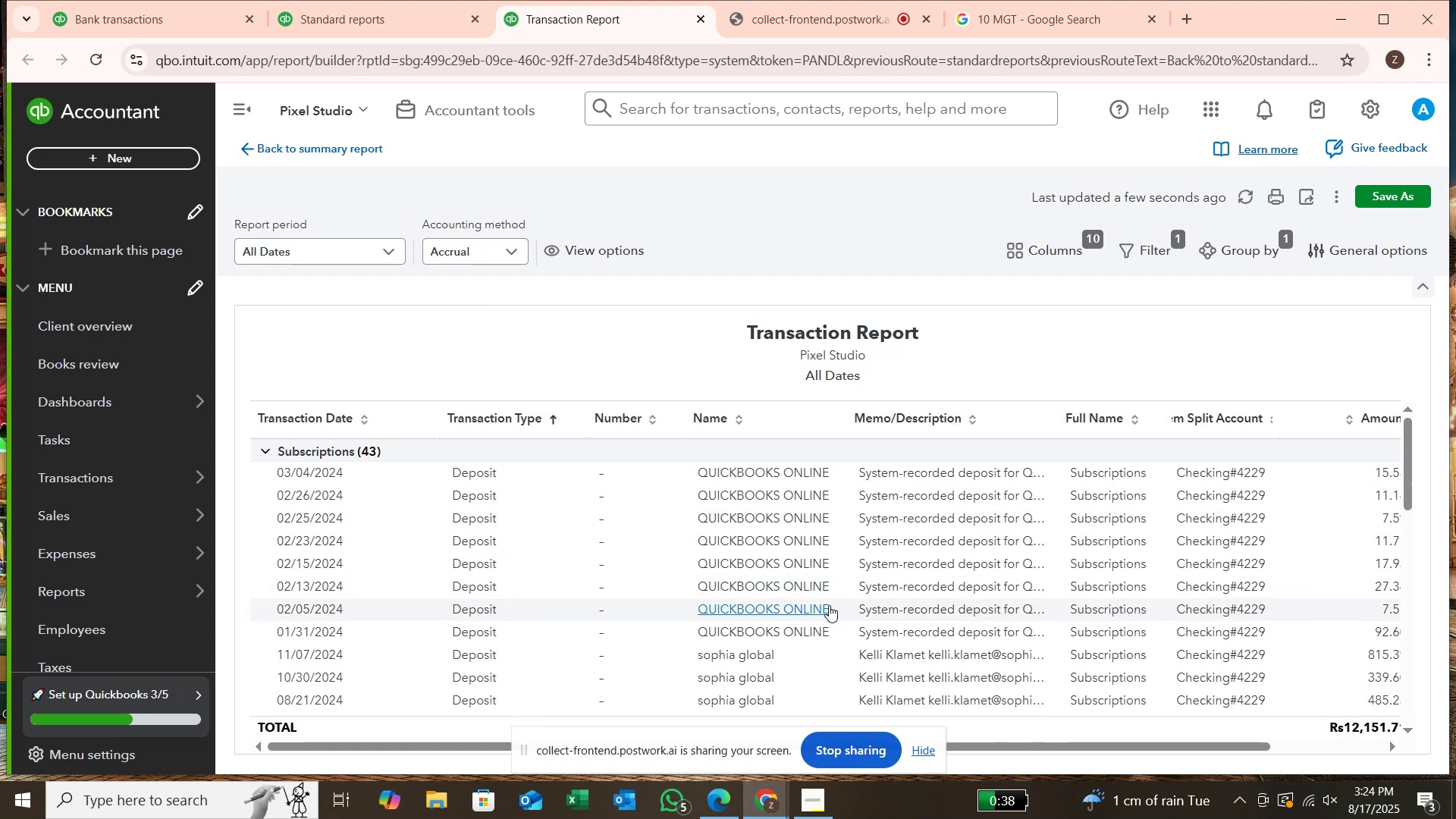 
scroll: coordinate [915, 607], scroll_direction: down, amount: 1.0
 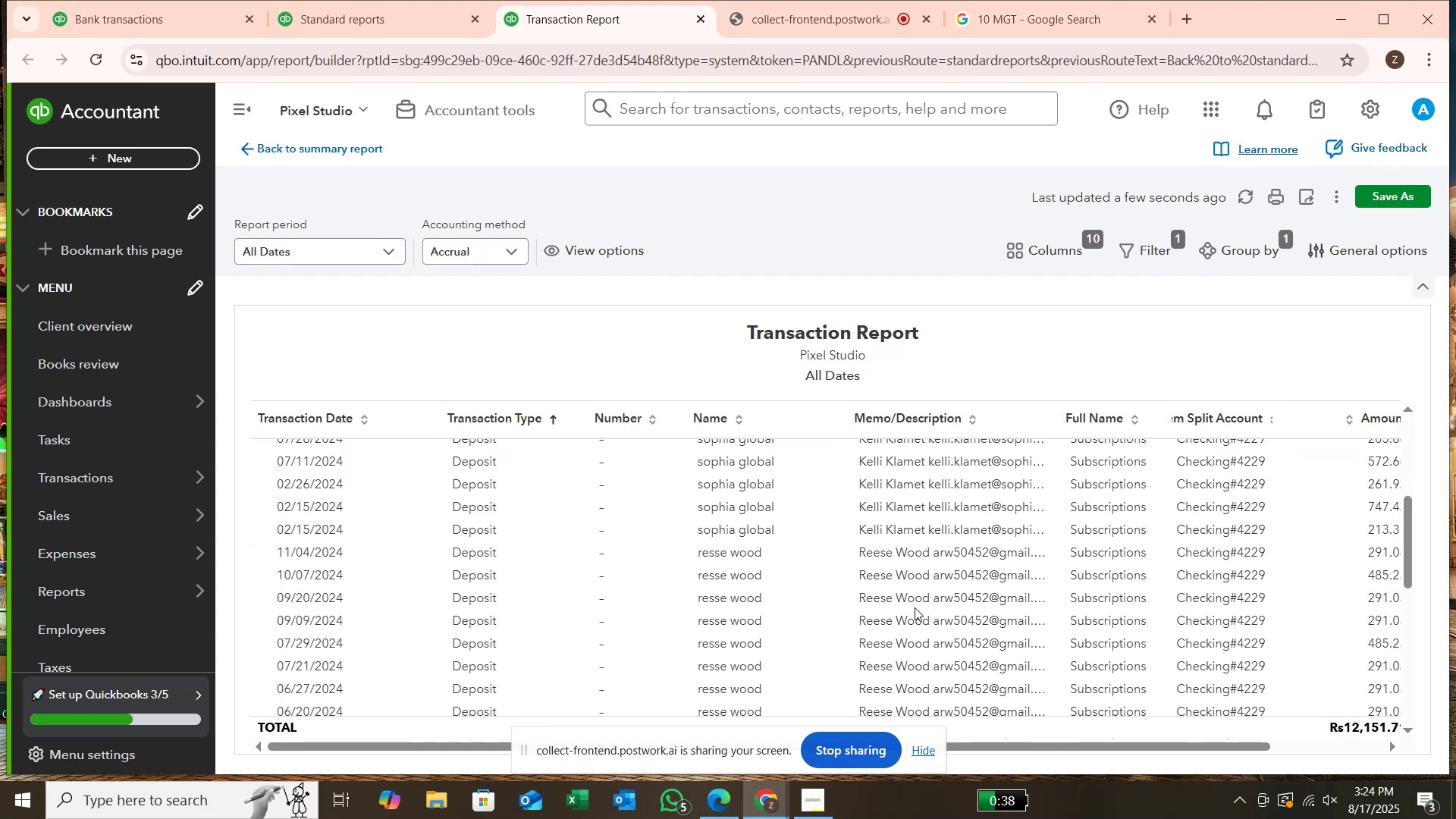 
scroll: coordinate [918, 601], scroll_direction: up, amount: 5.0
 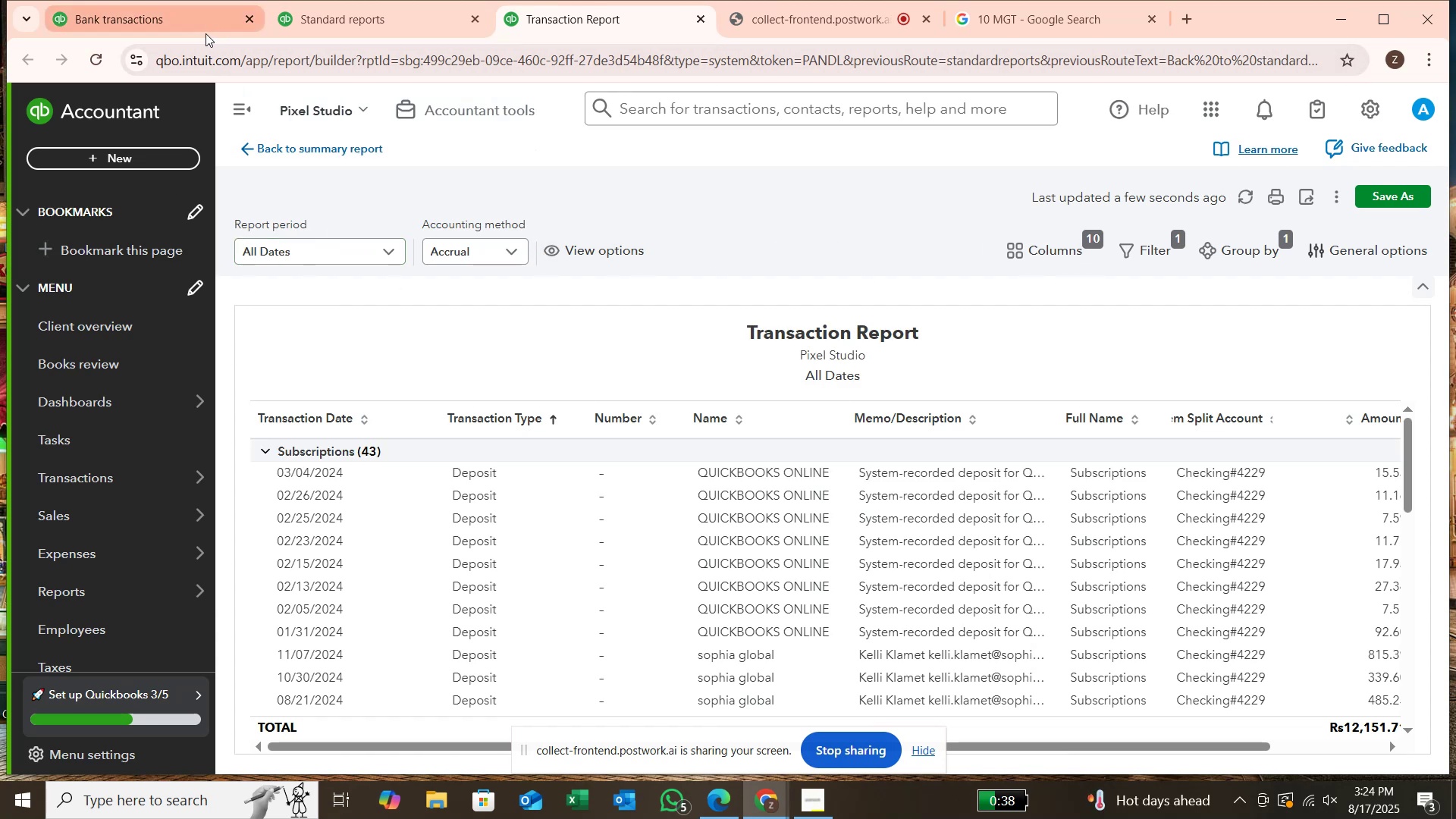 
wait(7.18)
 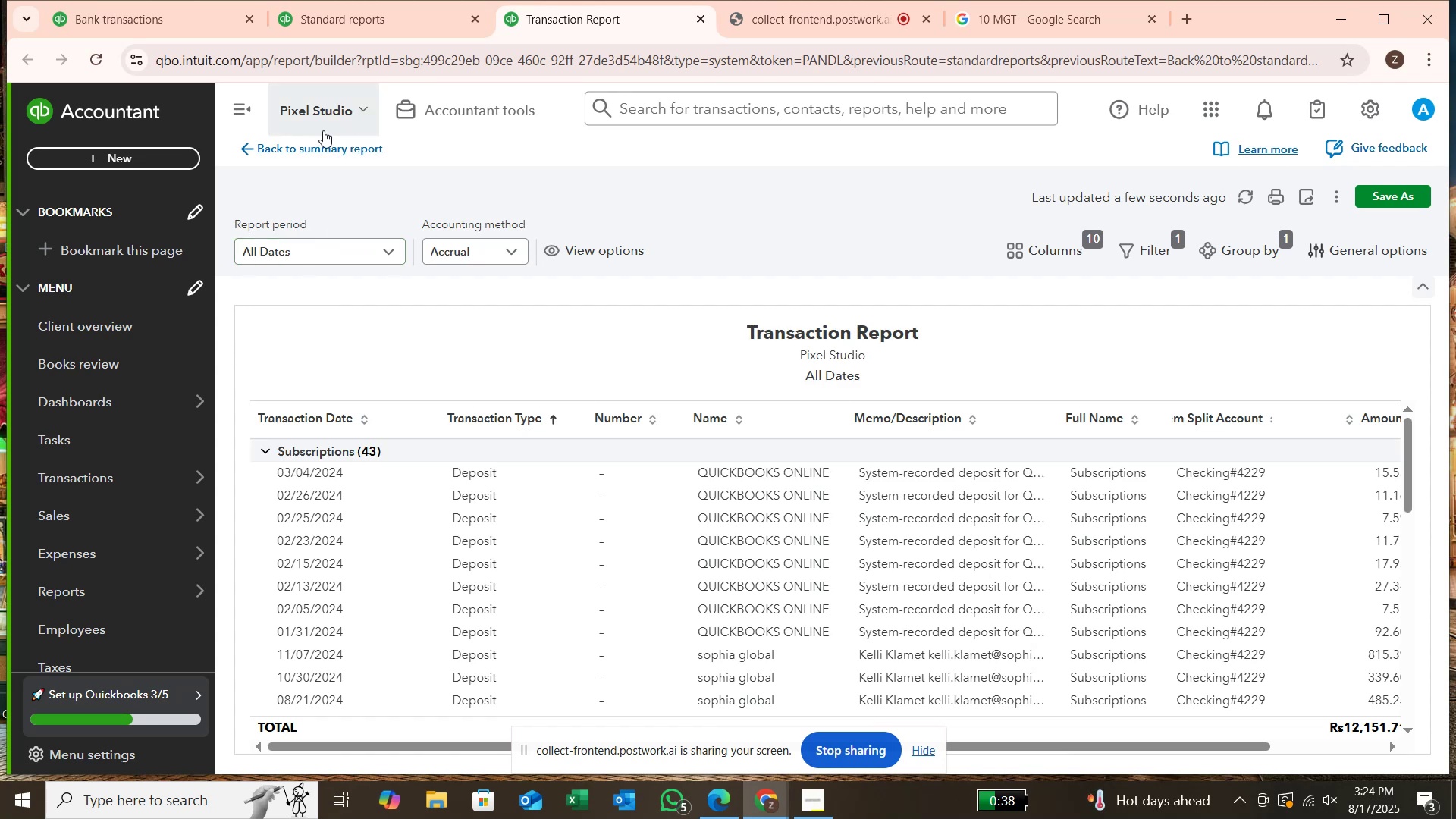 
left_click([465, 491])
 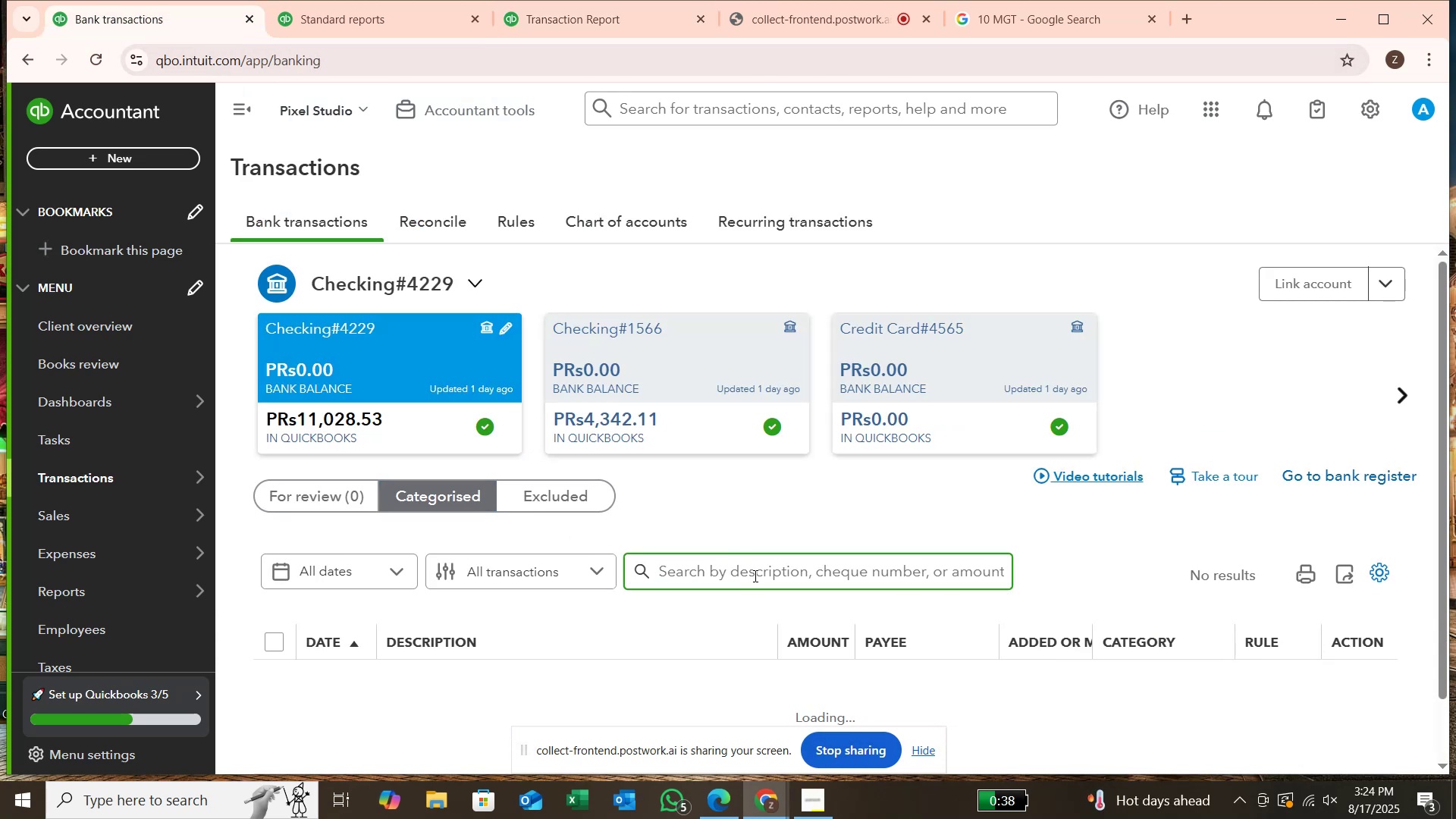 
type(QUI)
 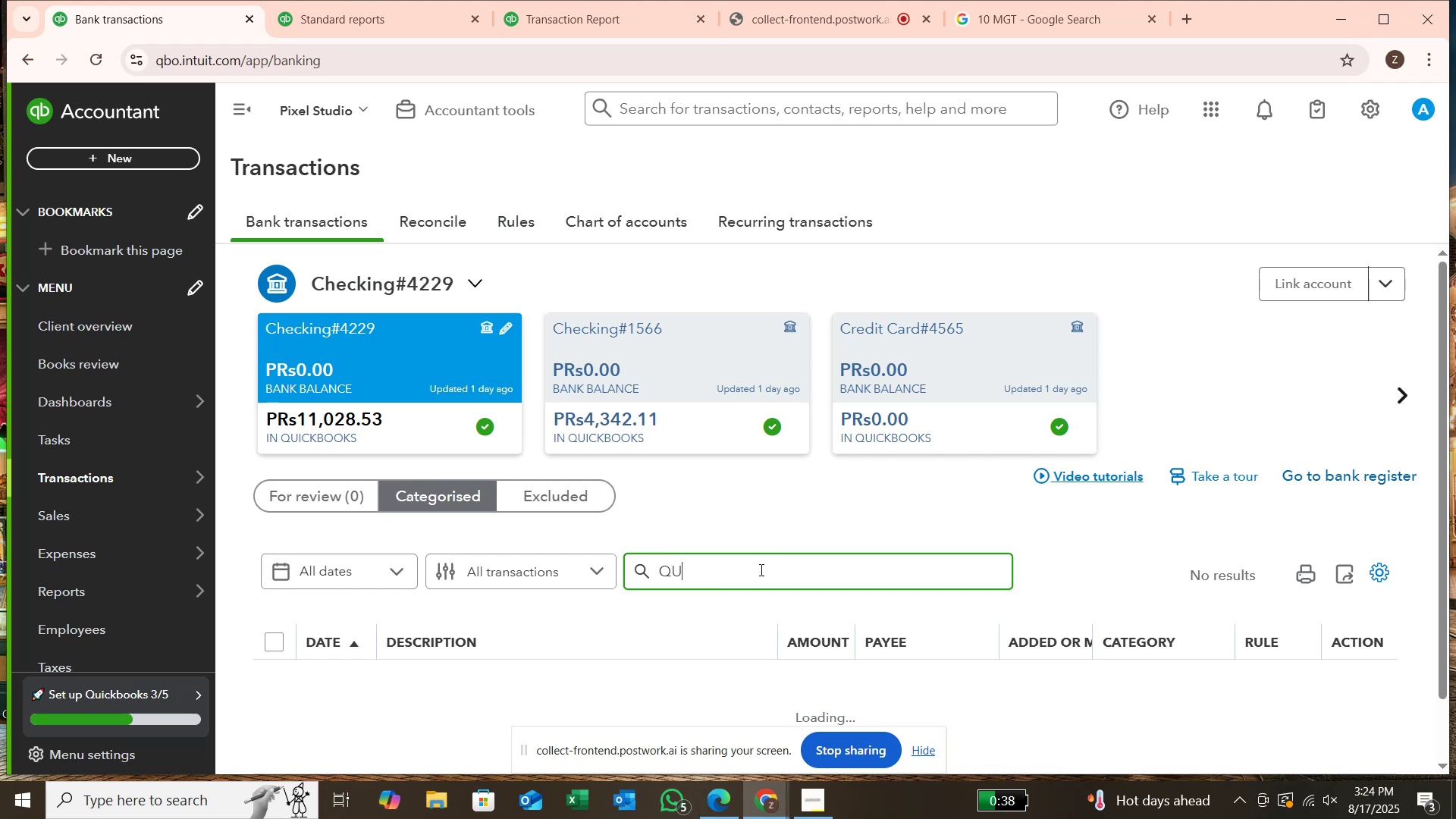 
key(Enter)
 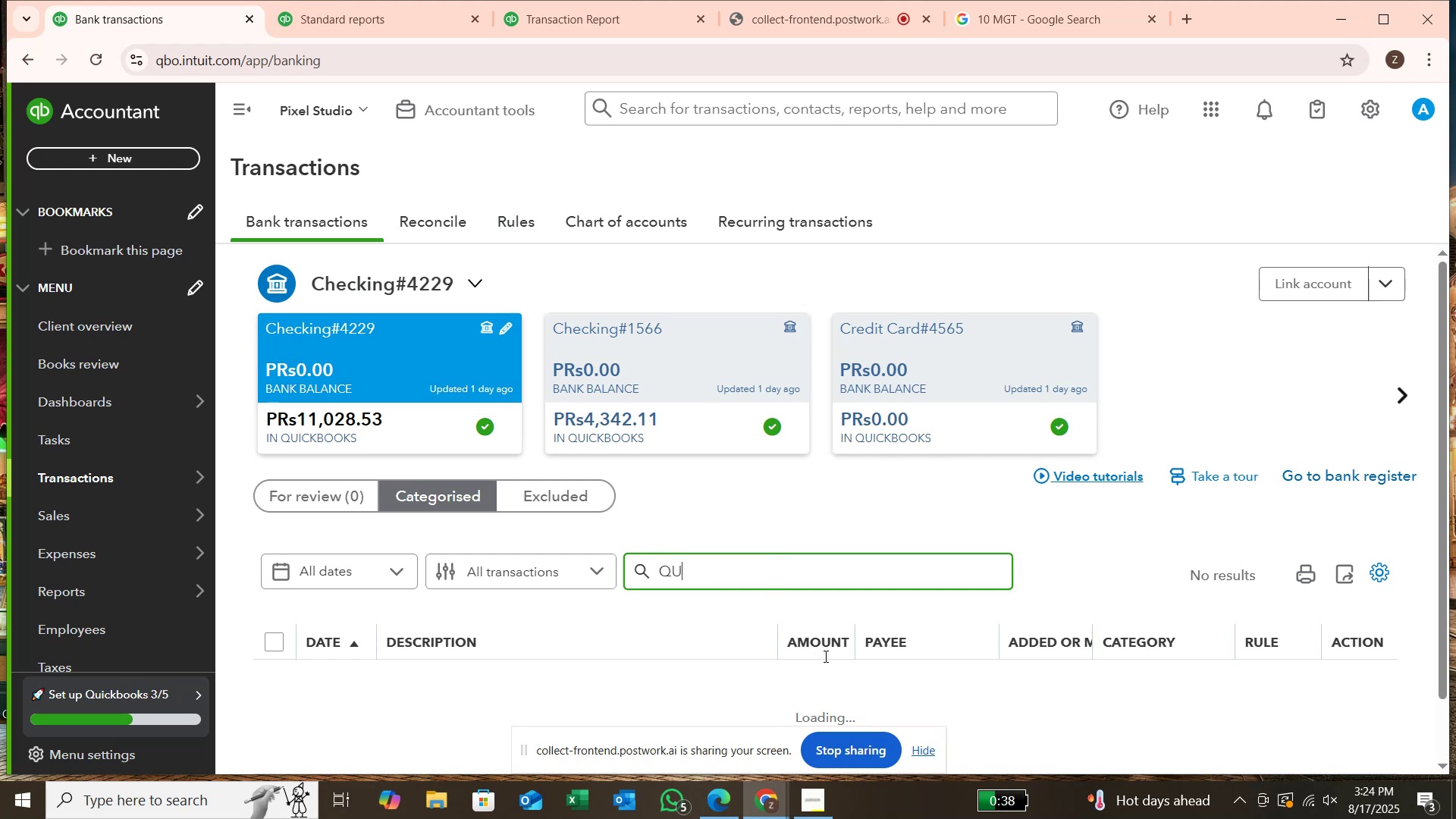 
wait(6.8)
 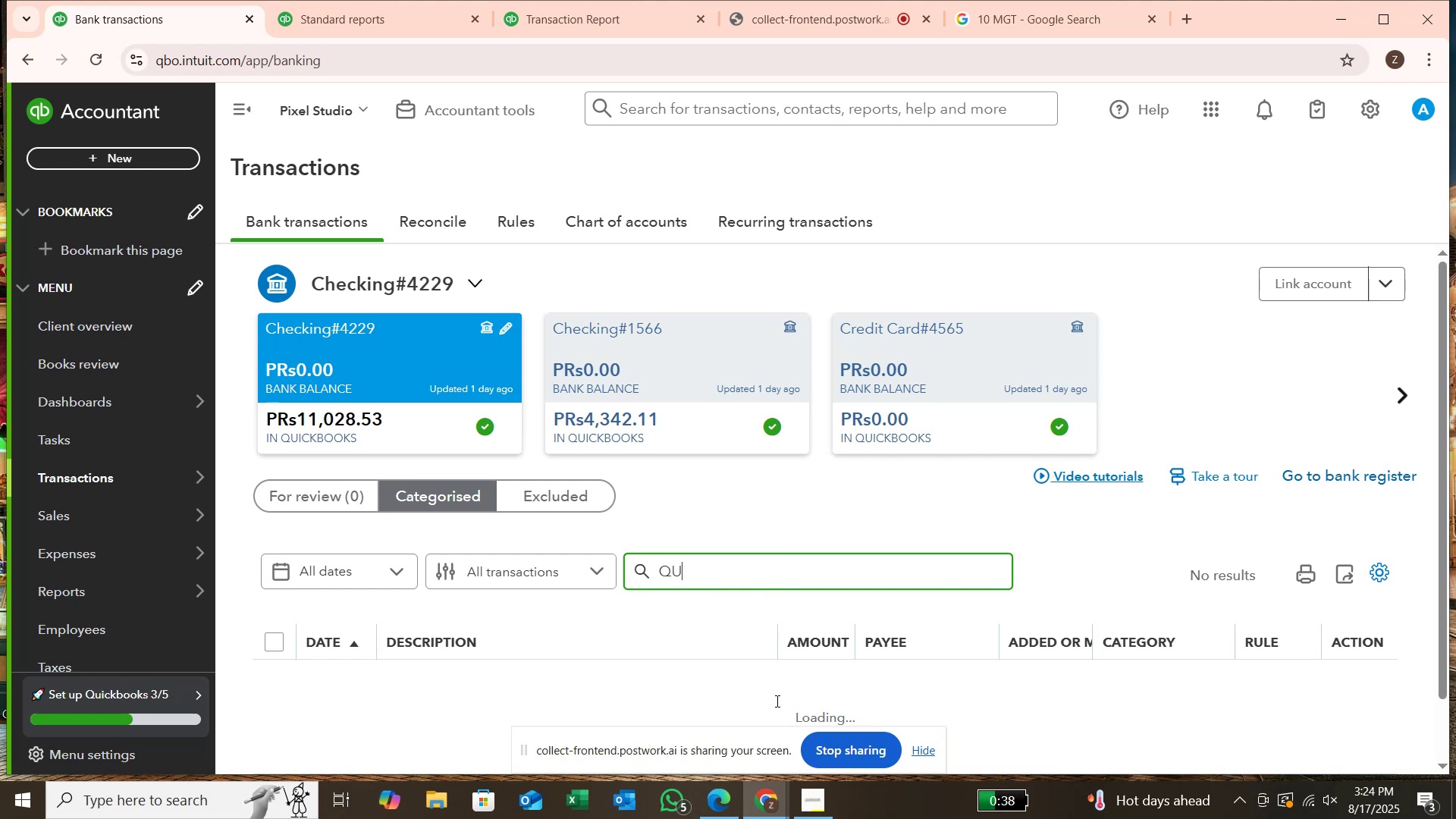 
scroll: coordinate [781, 607], scroll_direction: down, amount: 6.0
 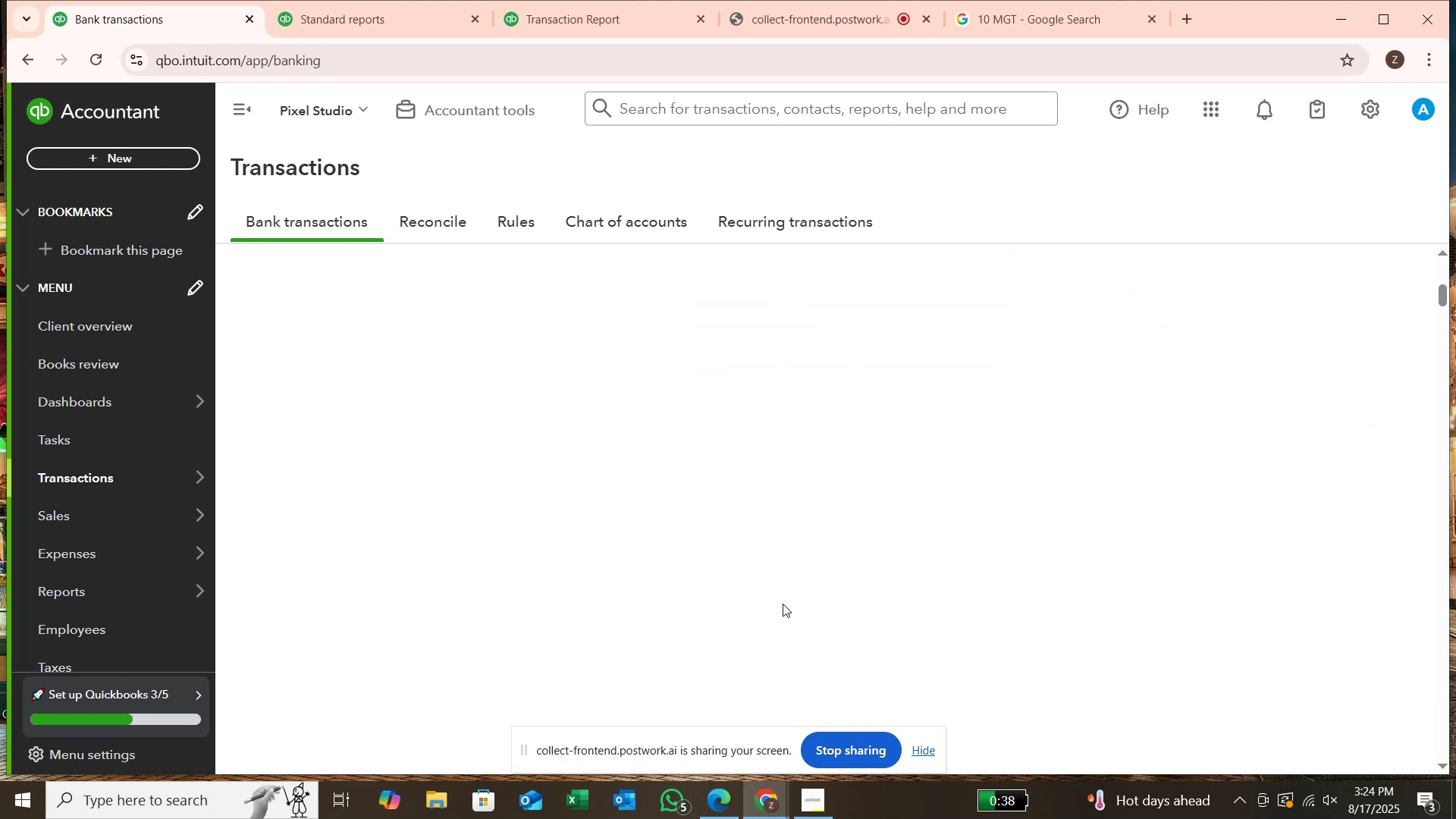 
scroll: coordinate [784, 600], scroll_direction: up, amount: 8.0
 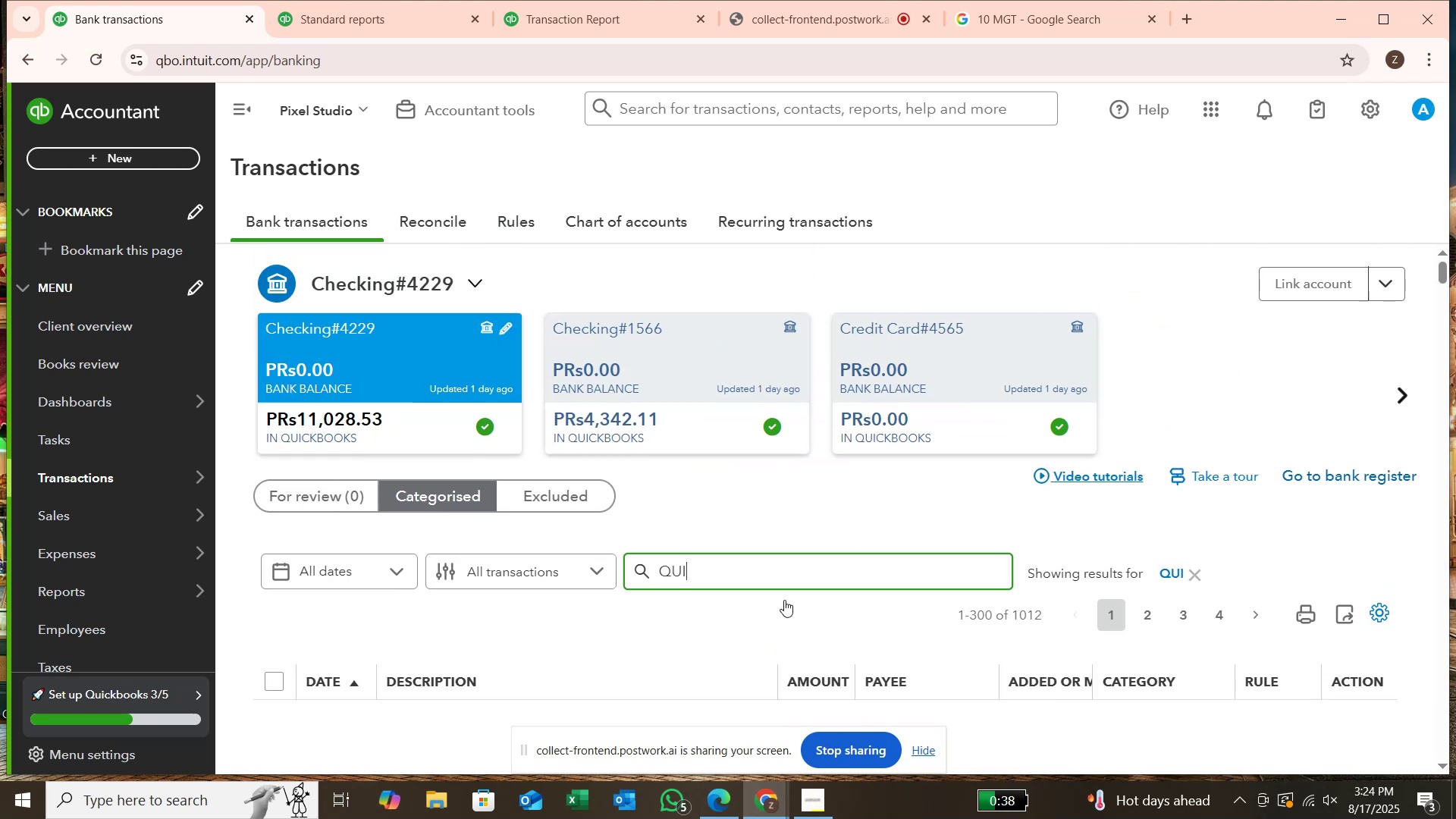 
scroll: coordinate [784, 600], scroll_direction: down, amount: 4.0
 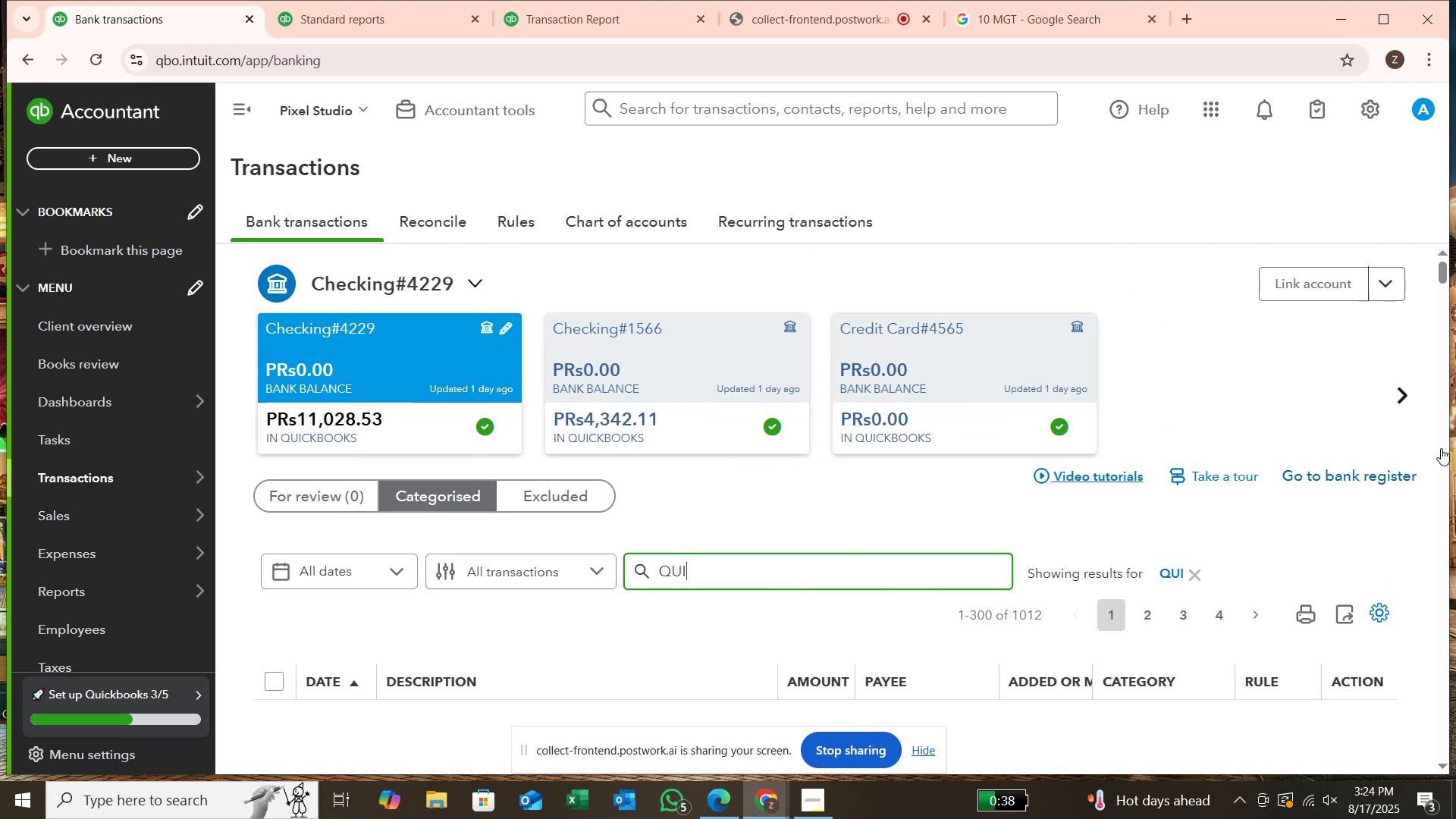 
left_click([1442, 449])
 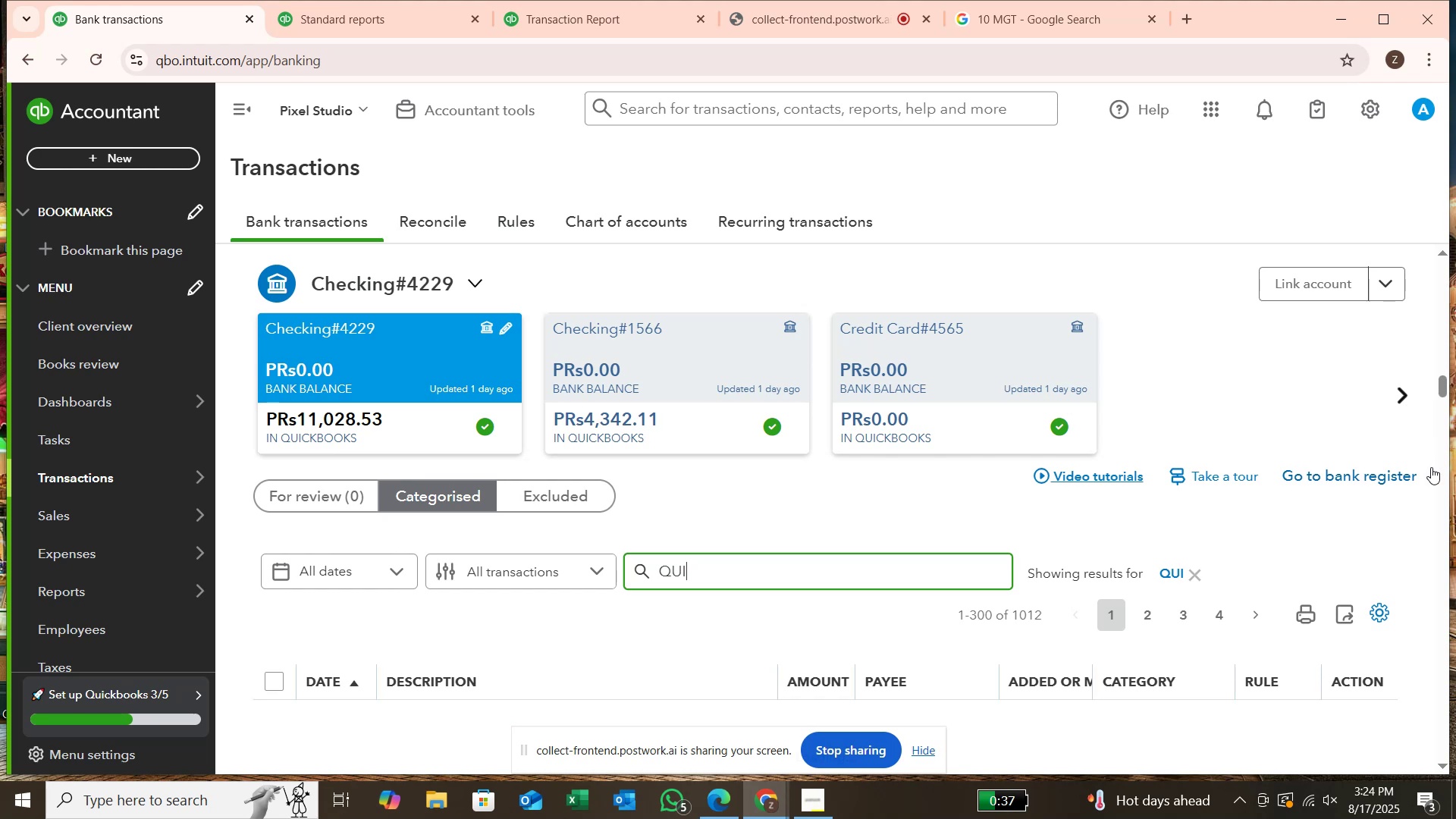 
scroll: coordinate [1430, 469], scroll_direction: down, amount: 4.0
 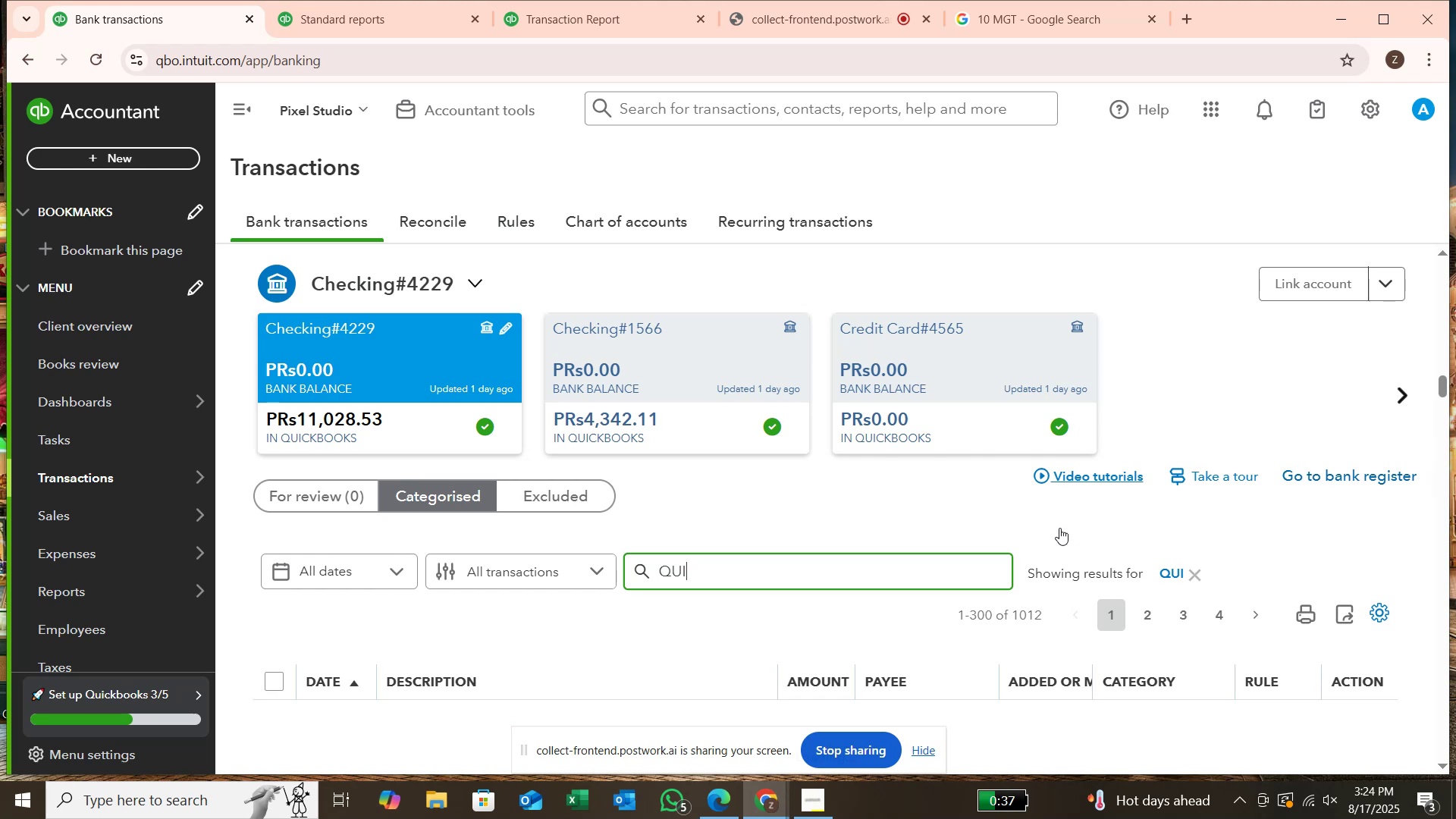 
scroll: coordinate [1056, 529], scroll_direction: up, amount: 4.0
 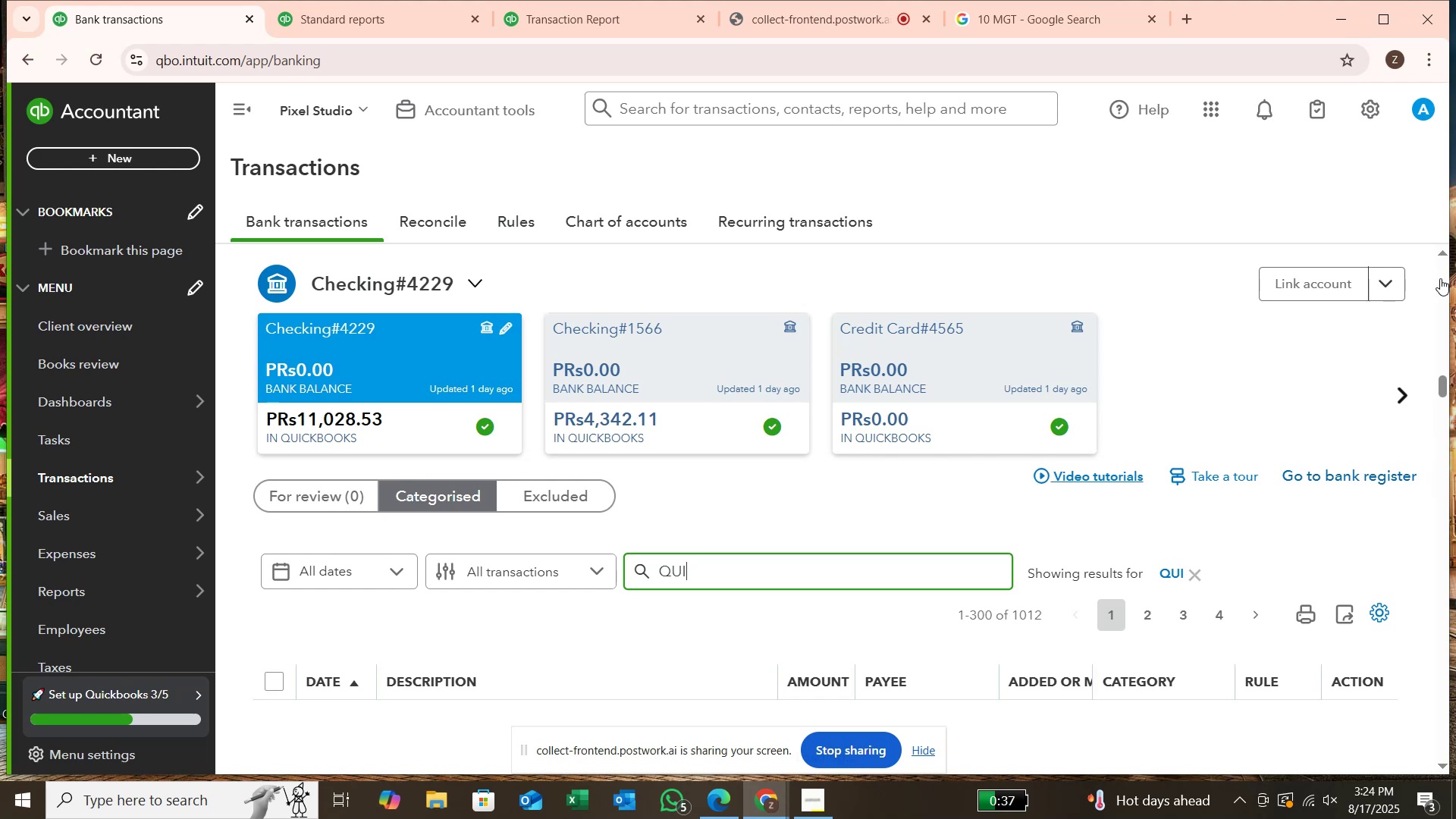 
left_click([1441, 278])
 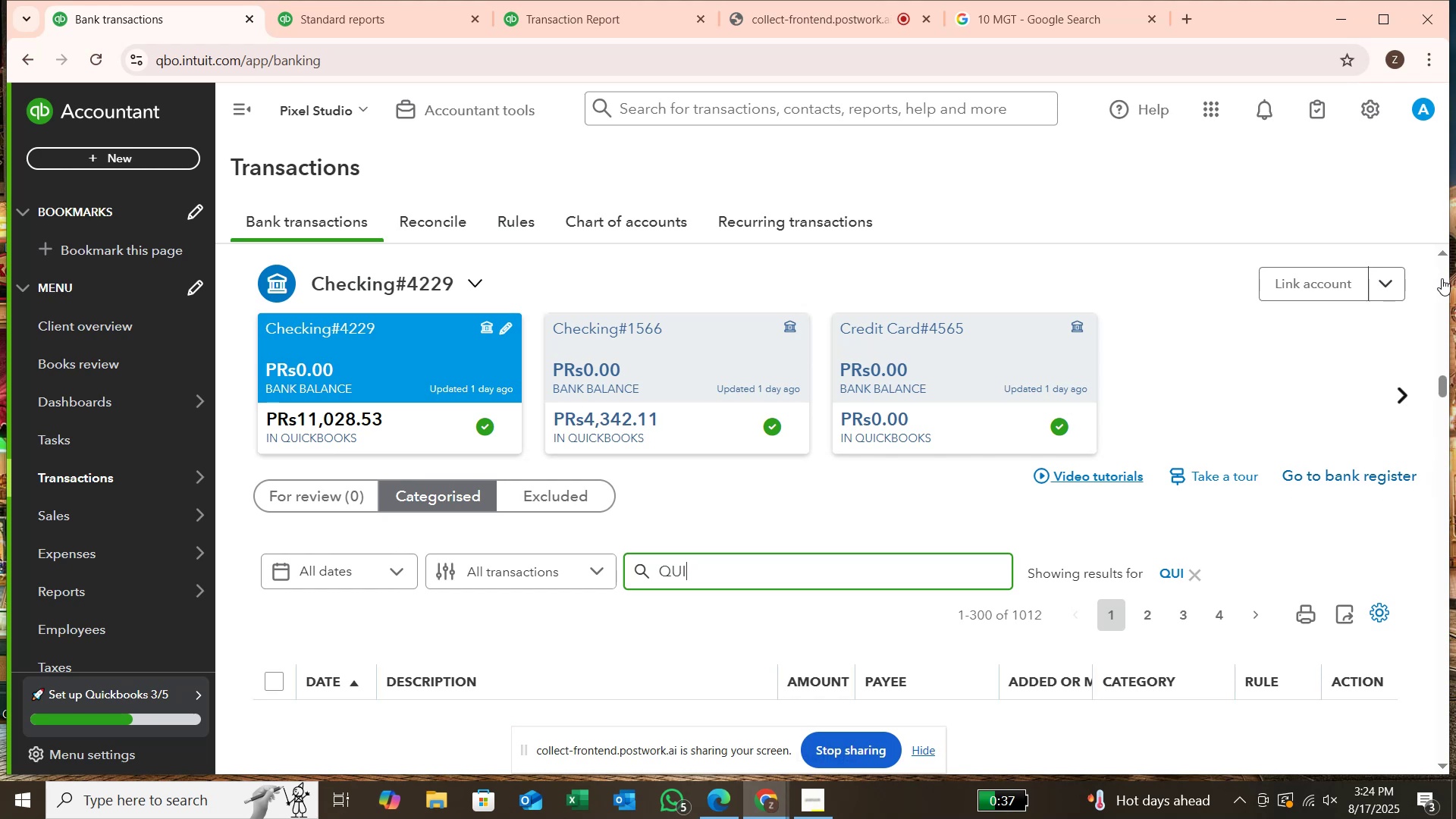 
triple_click([1442, 278])
 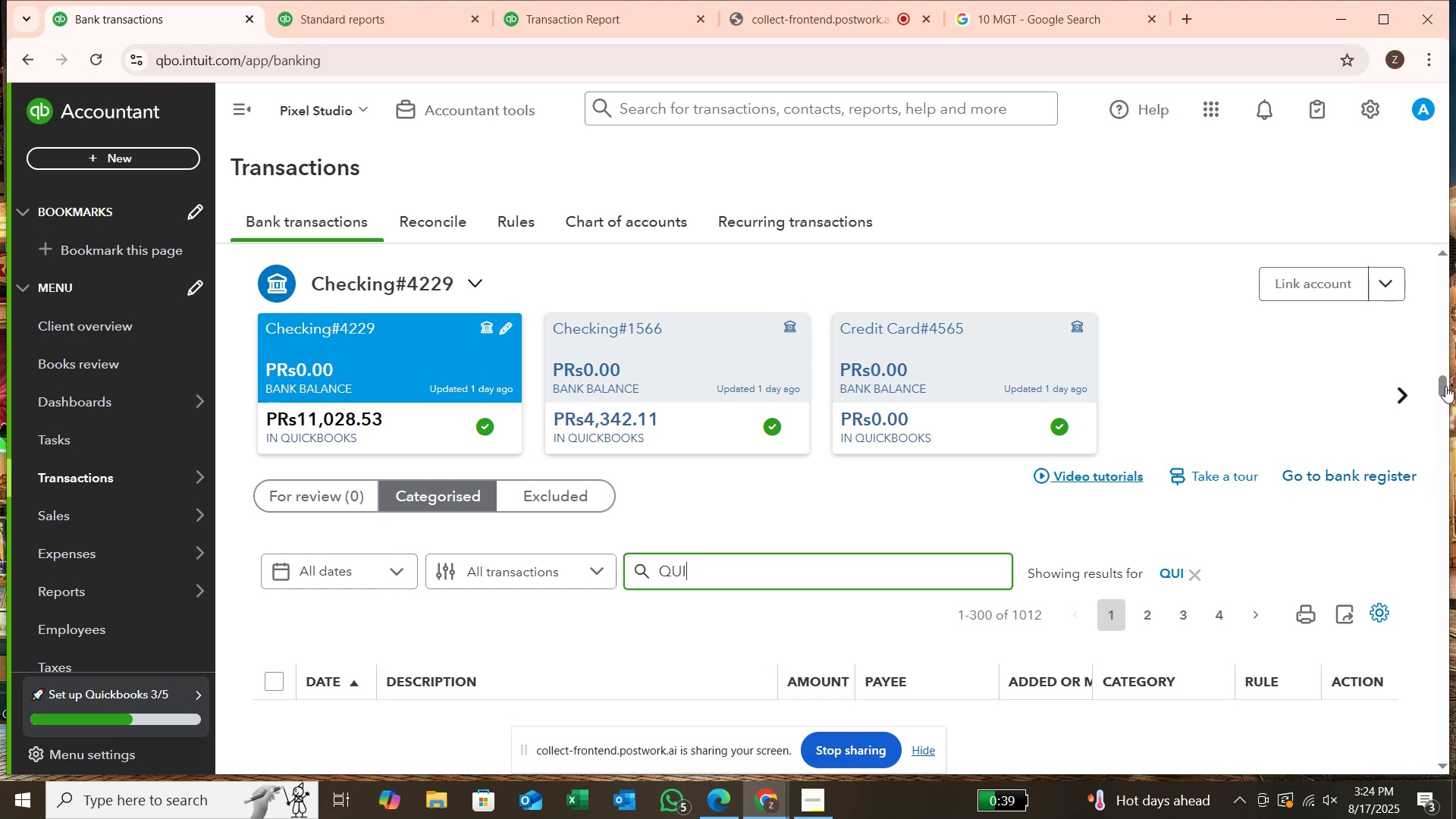 
left_click_drag(start_coordinate=[1445, 384], to_coordinate=[1447, 337])
 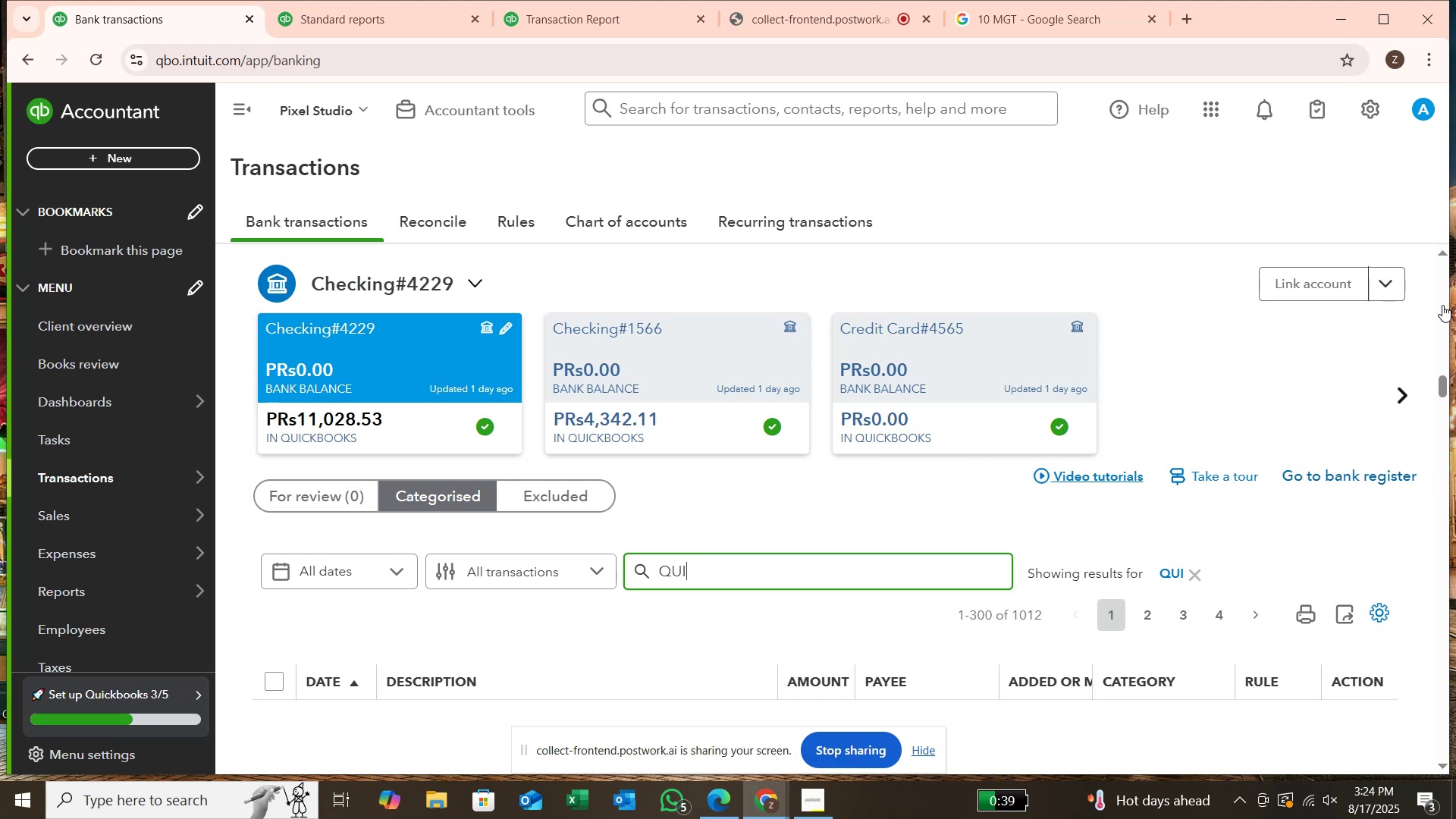 
left_click([1442, 305])
 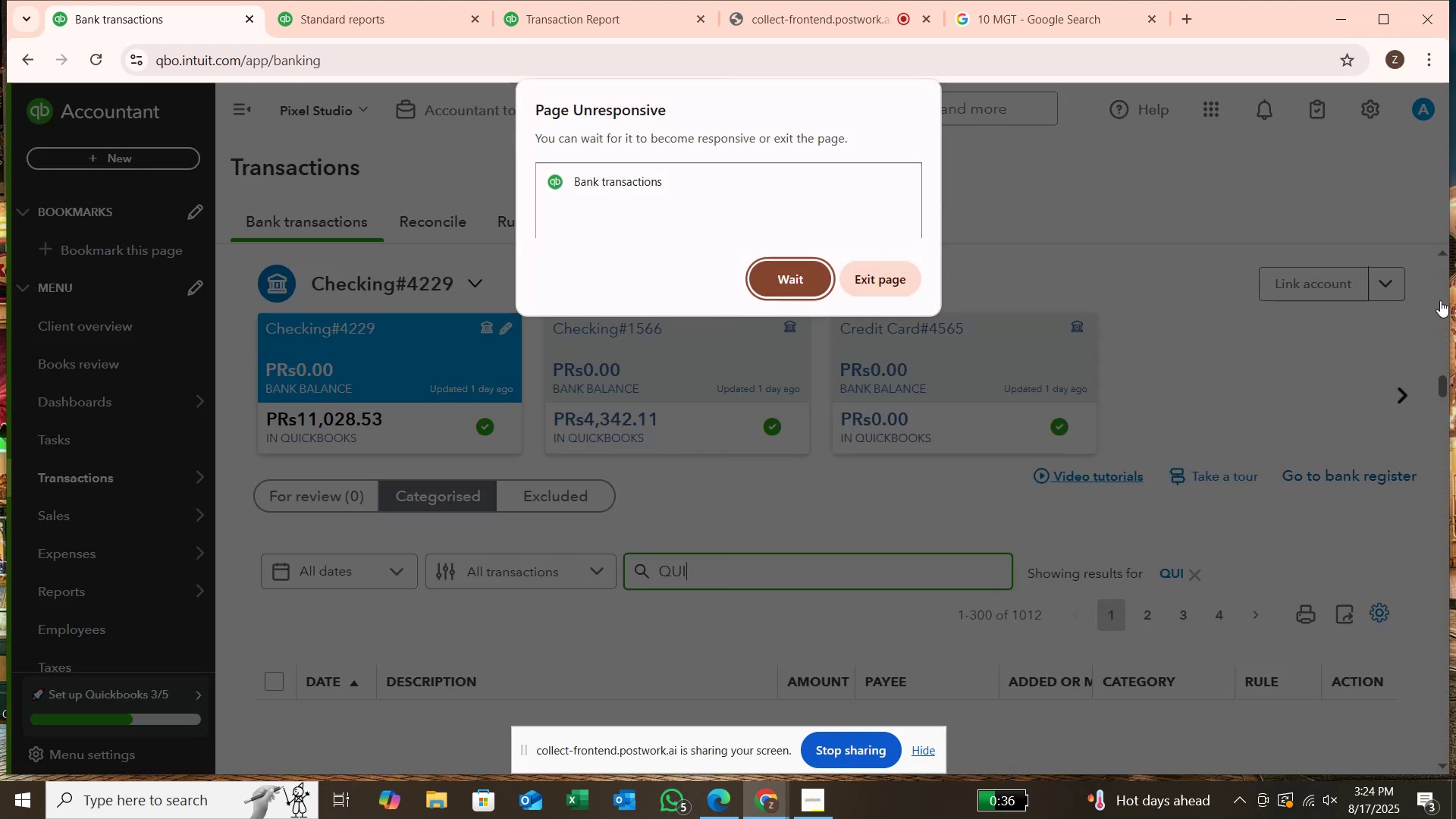 
wait(6.62)
 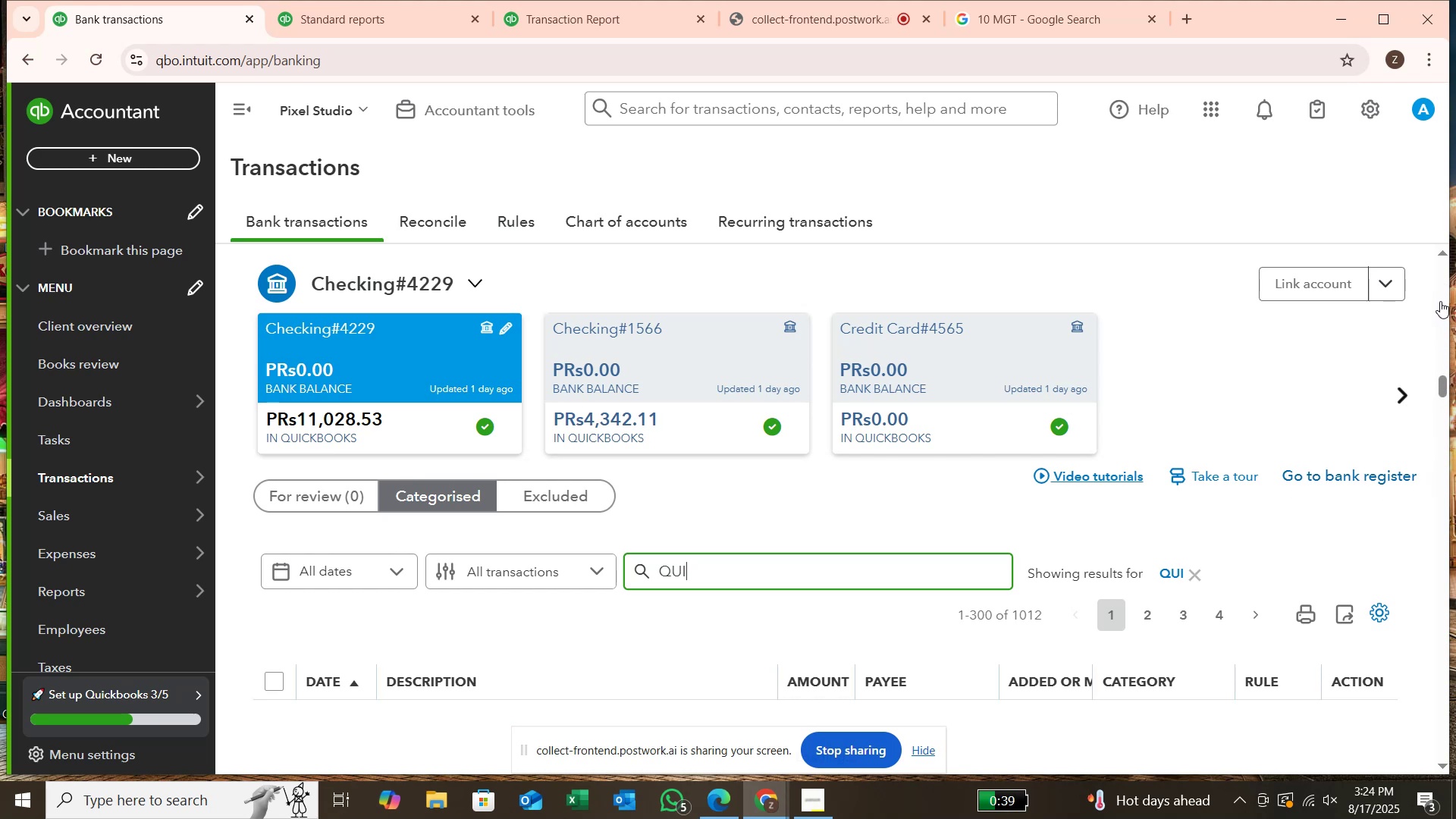 
left_click([814, 272])
 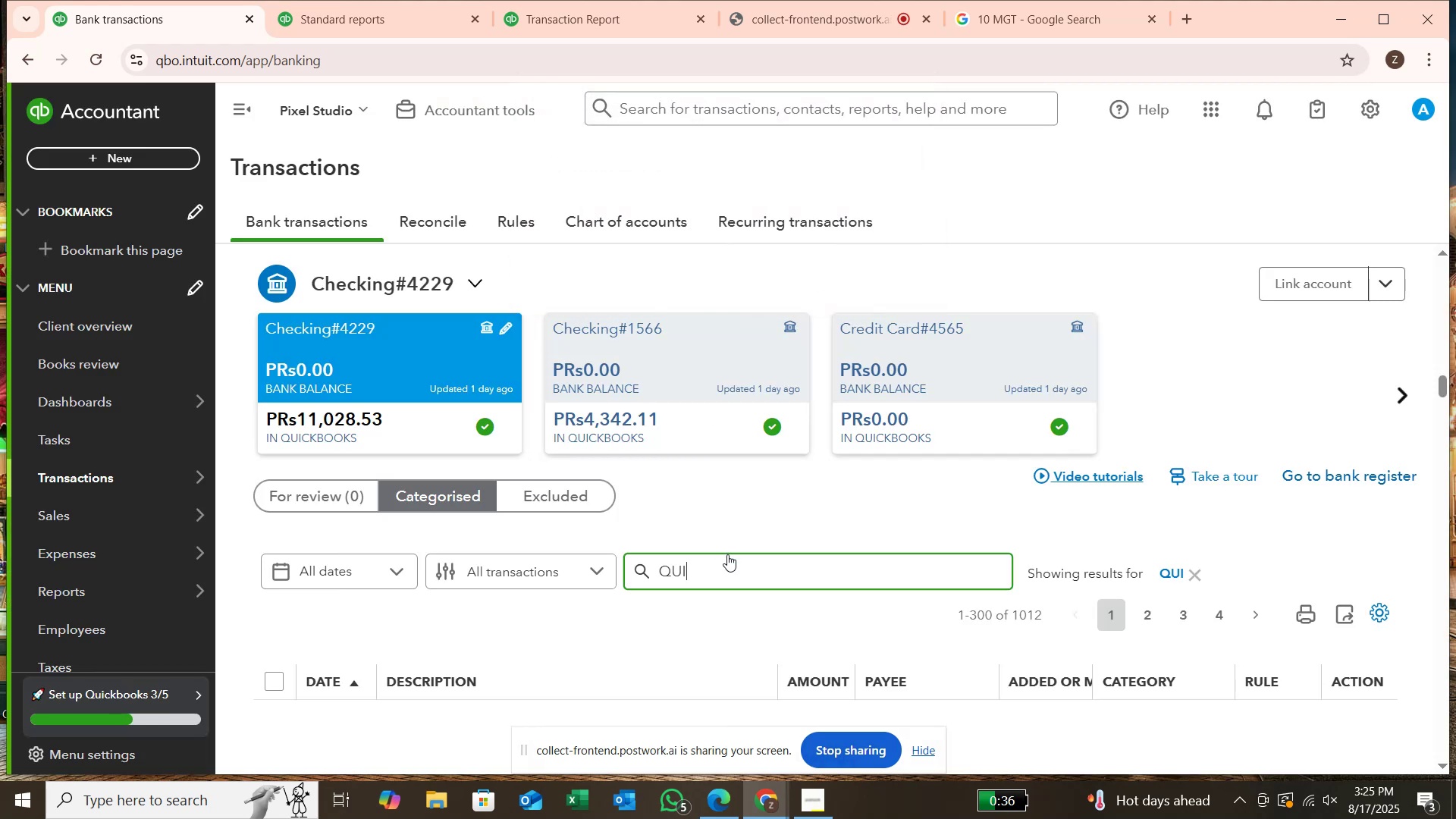 
scroll: coordinate [728, 554], scroll_direction: down, amount: 5.0
 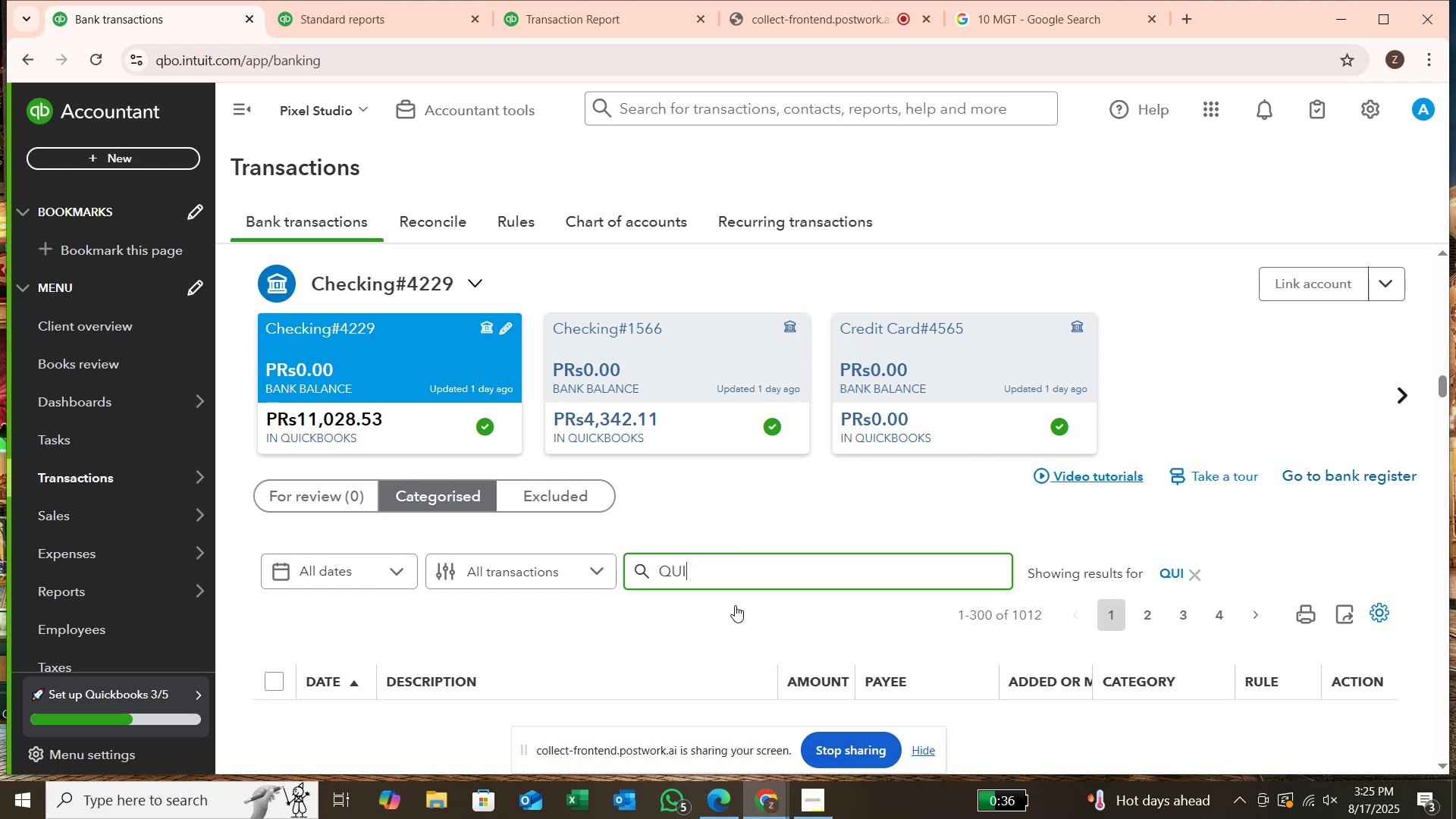 
wait(18.45)
 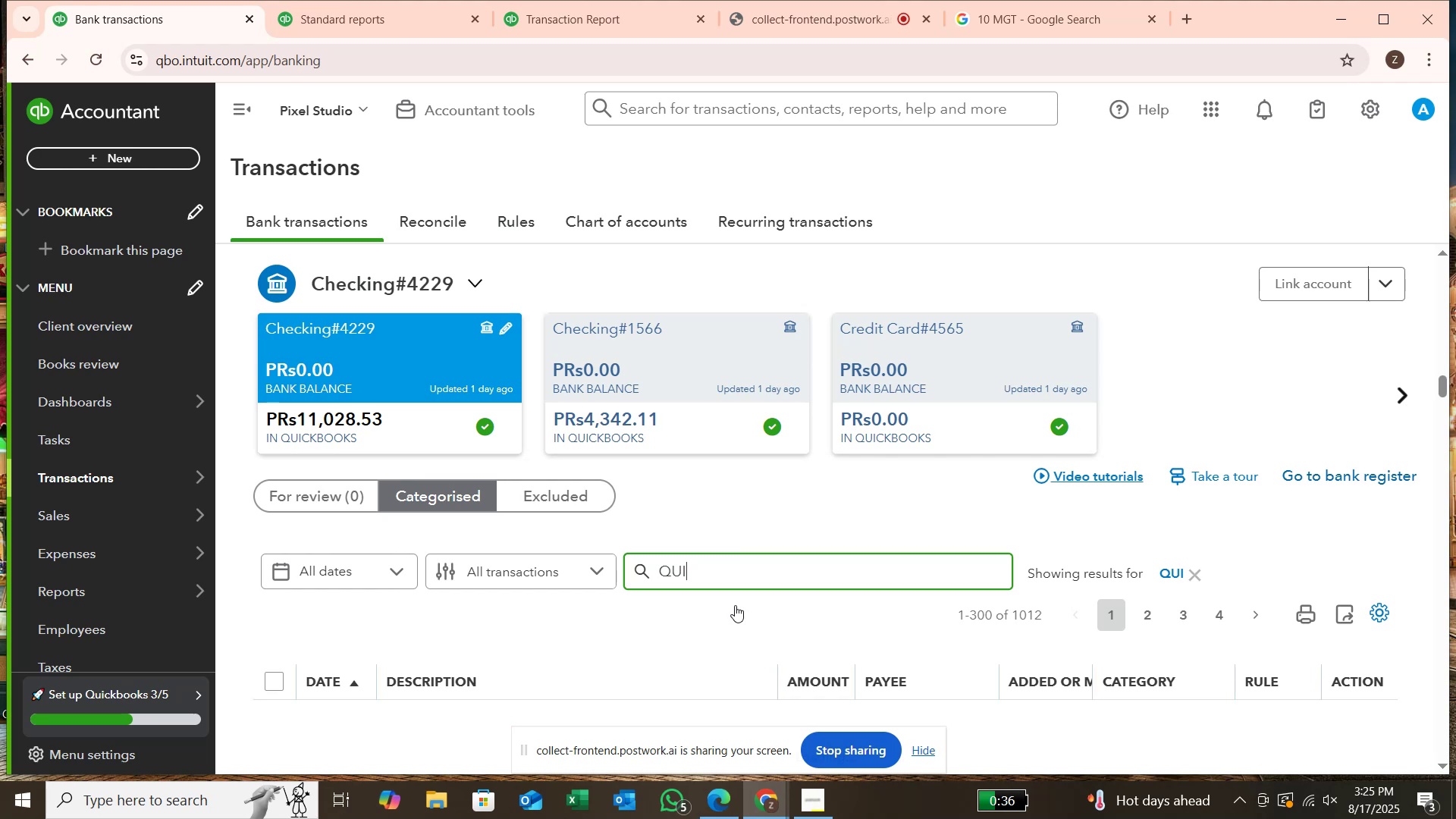 
left_click([1196, 574])
 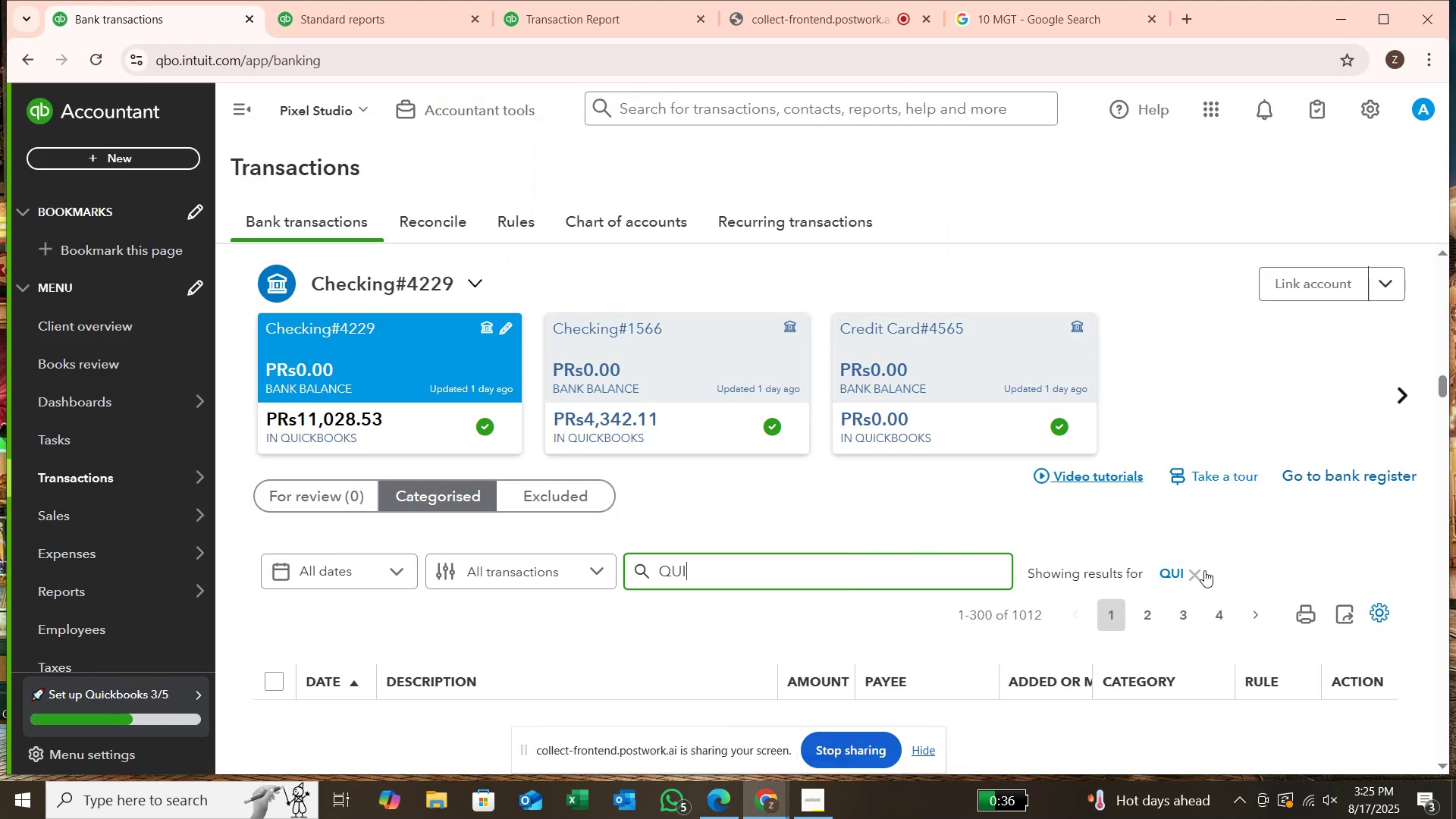 
double_click([1195, 570])
 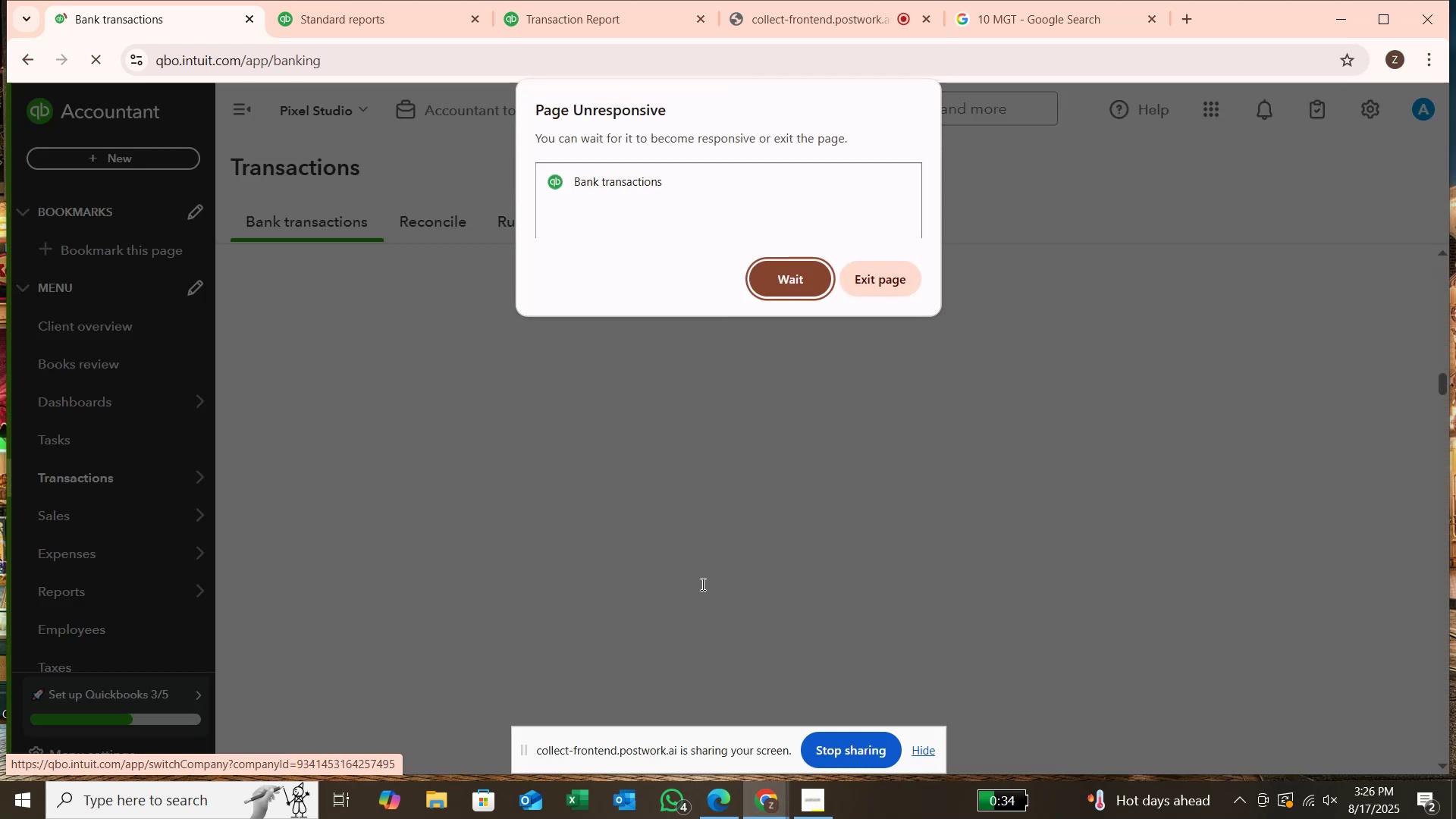 
wait(46.89)
 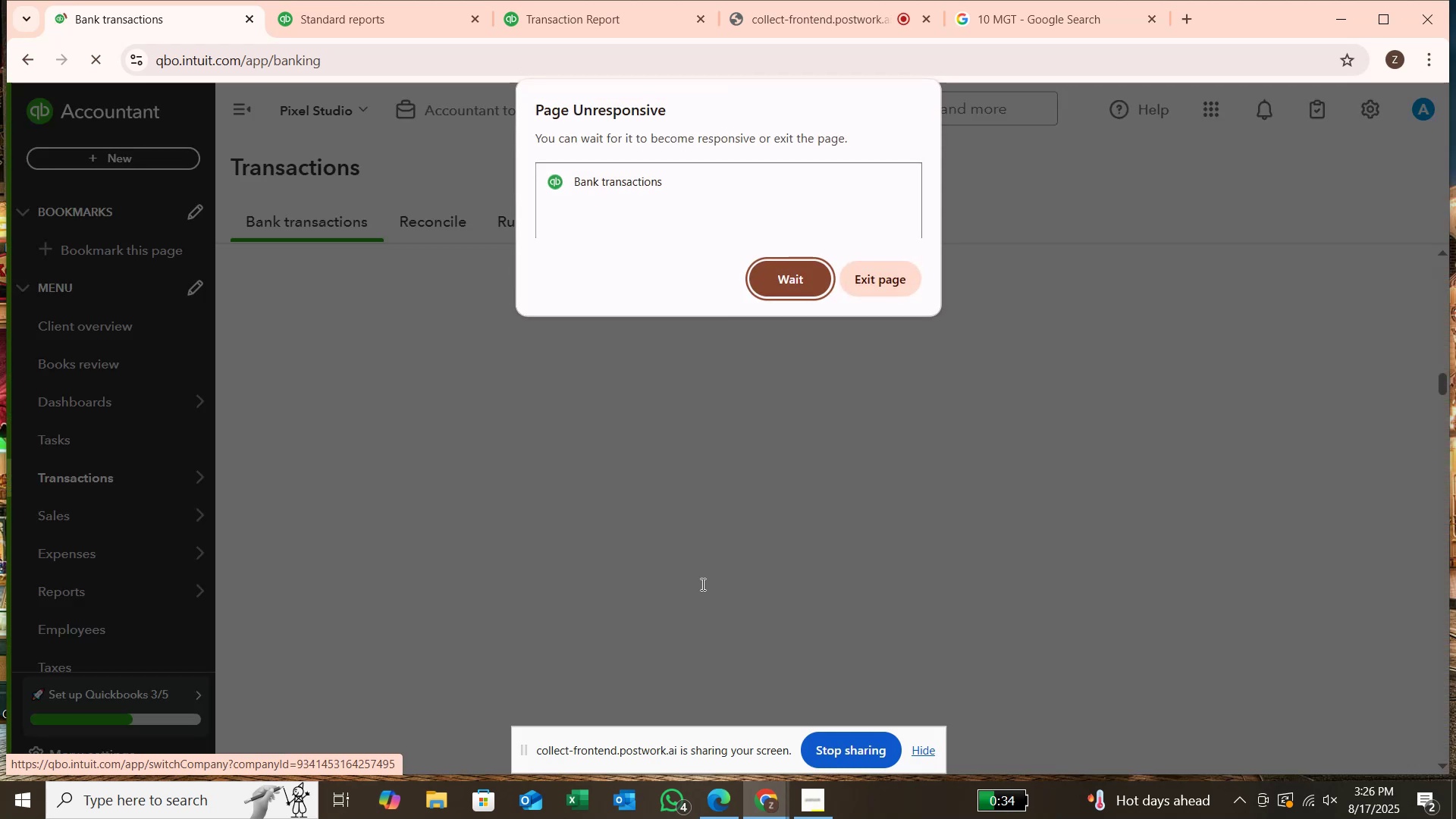 
left_click([862, 9])
 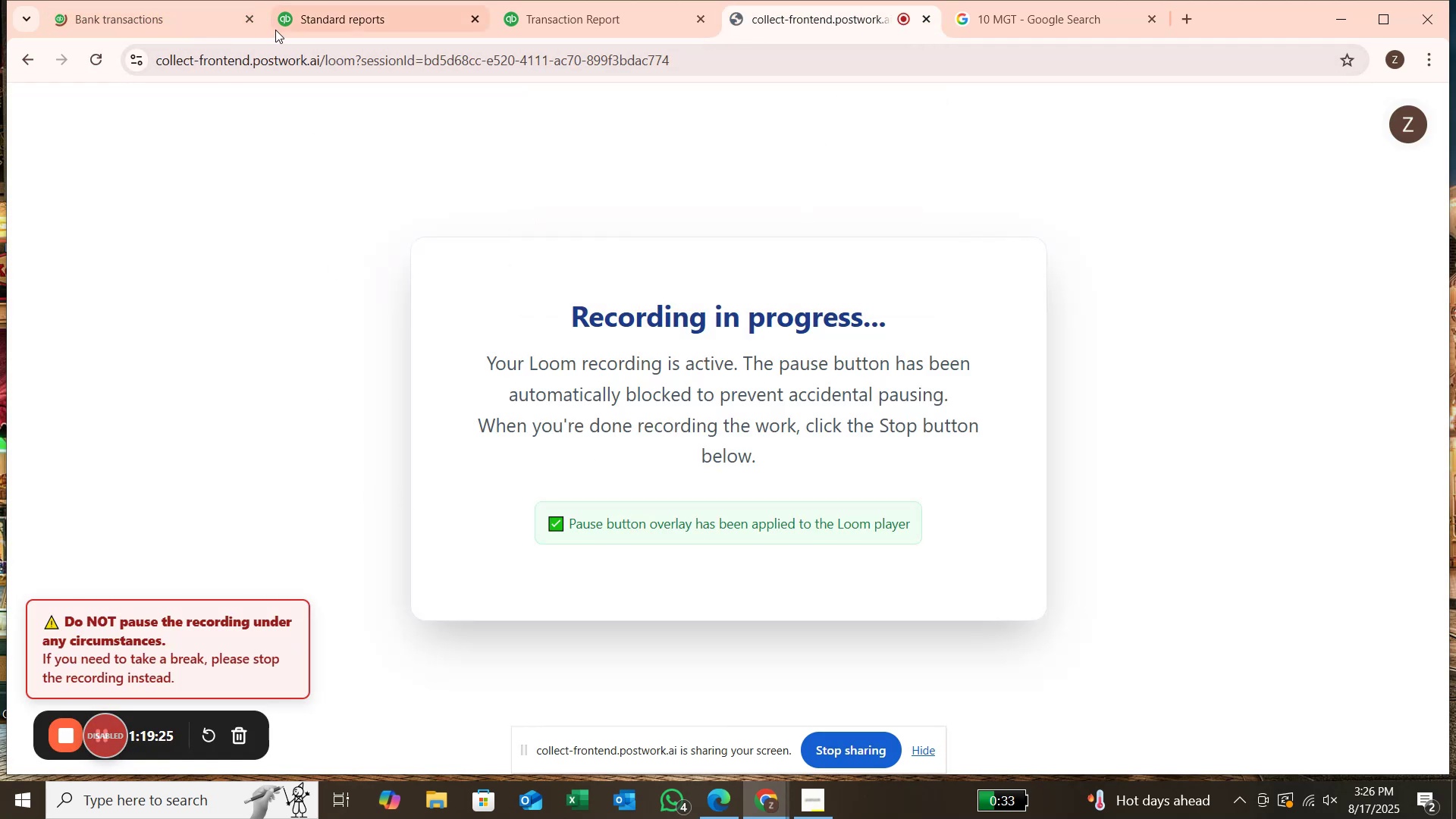 
left_click([221, 17])
 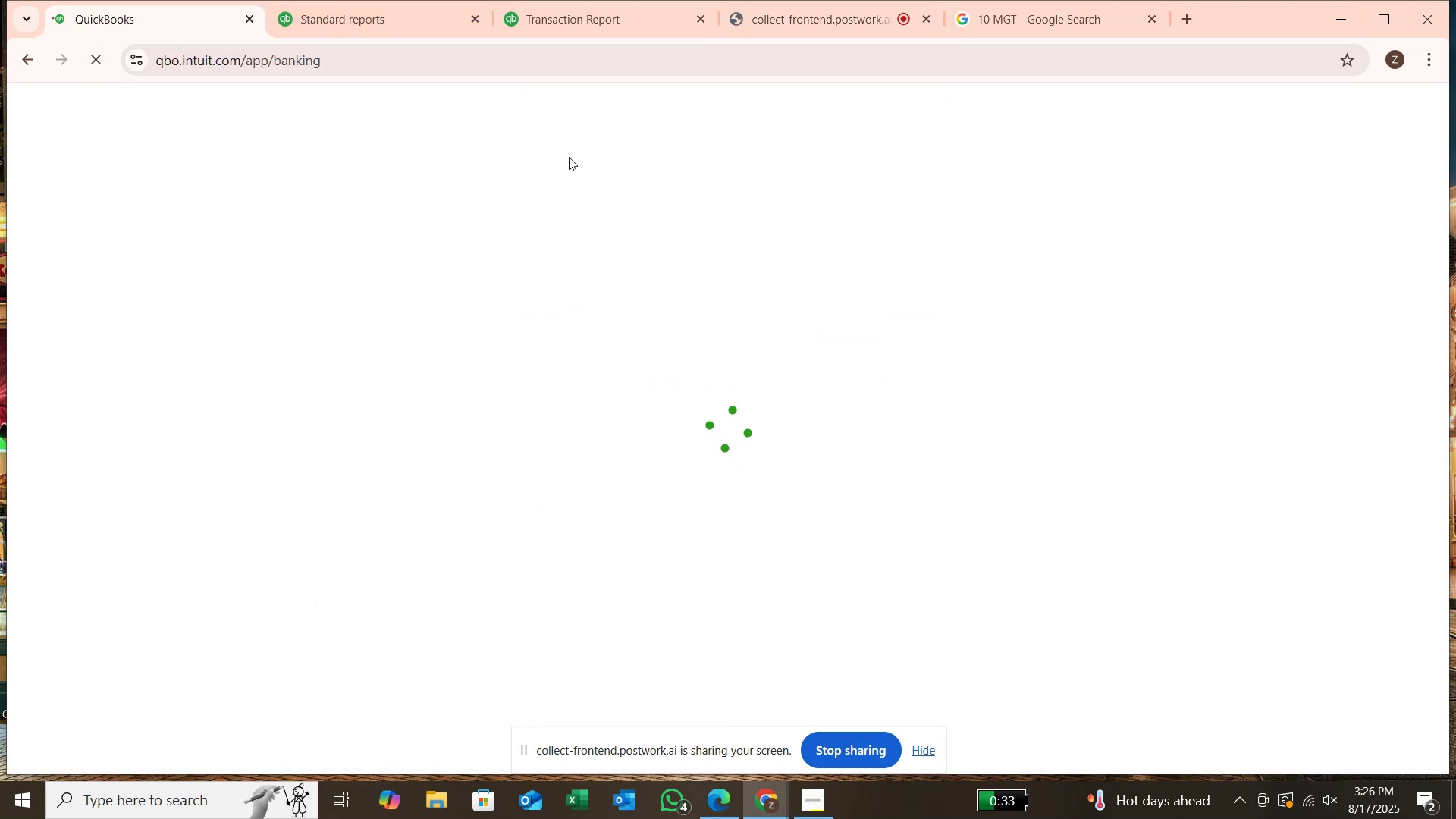 
mouse_move([784, 30])
 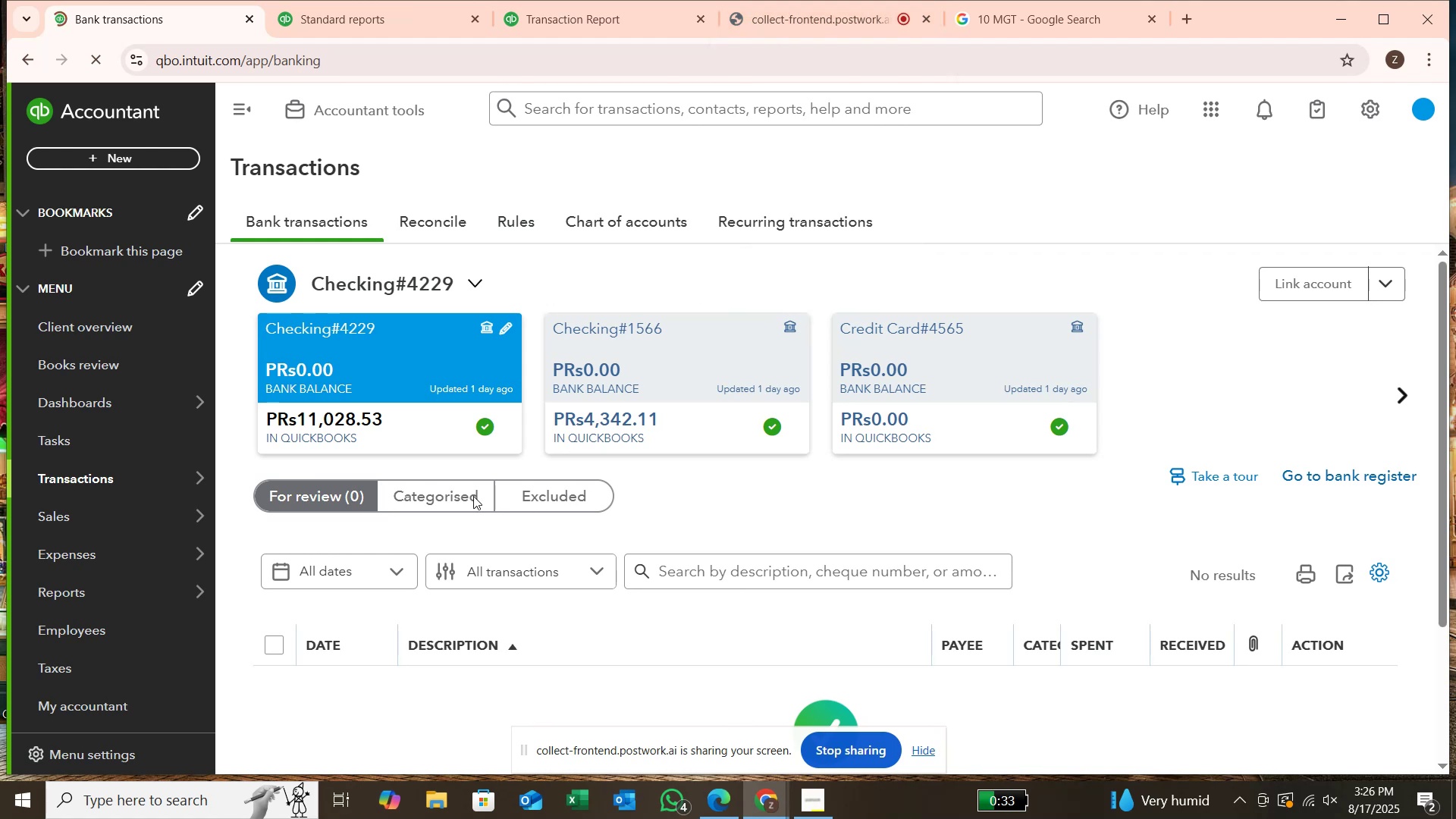 
left_click([472, 496])
 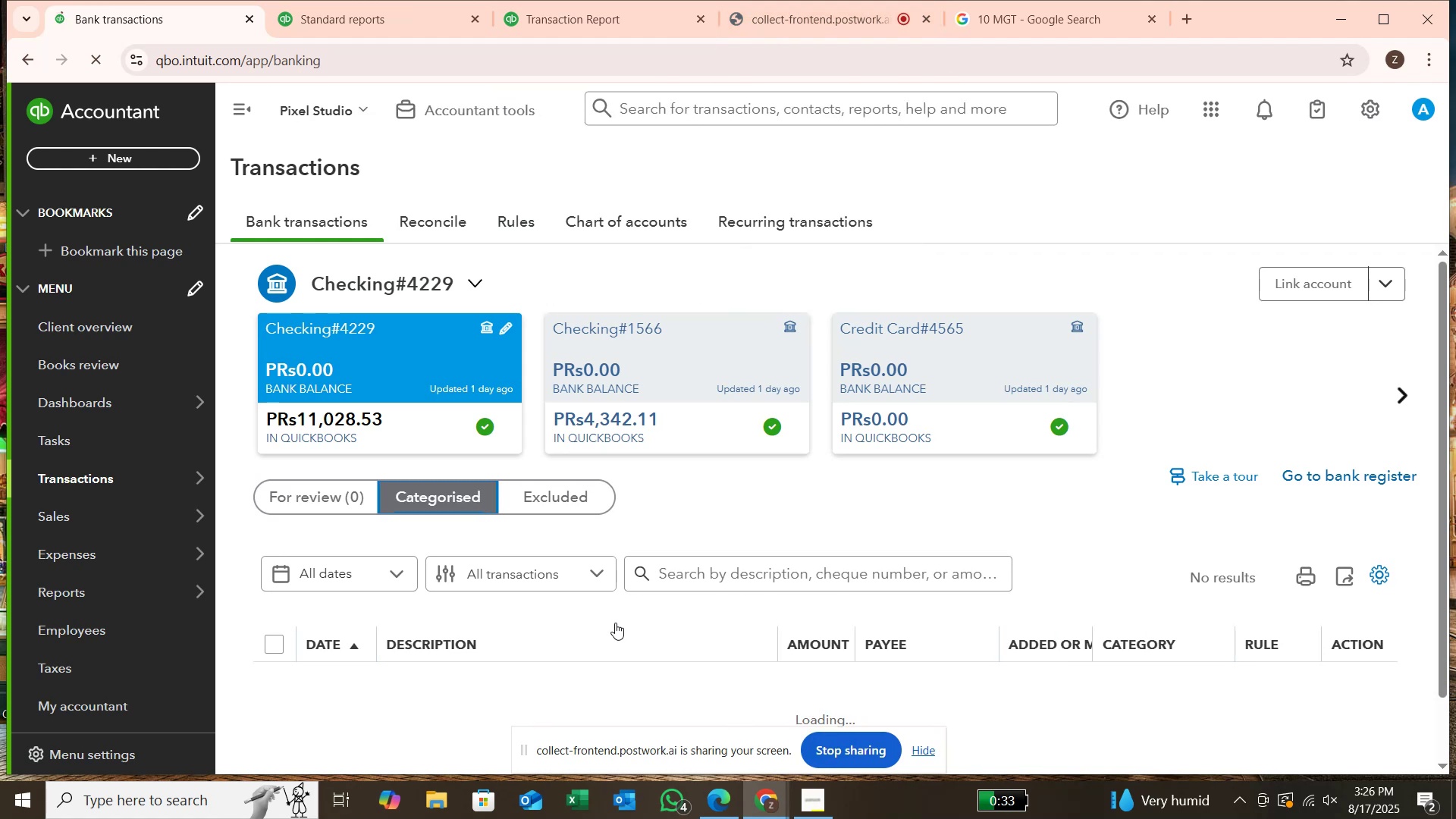 
wait(9.62)
 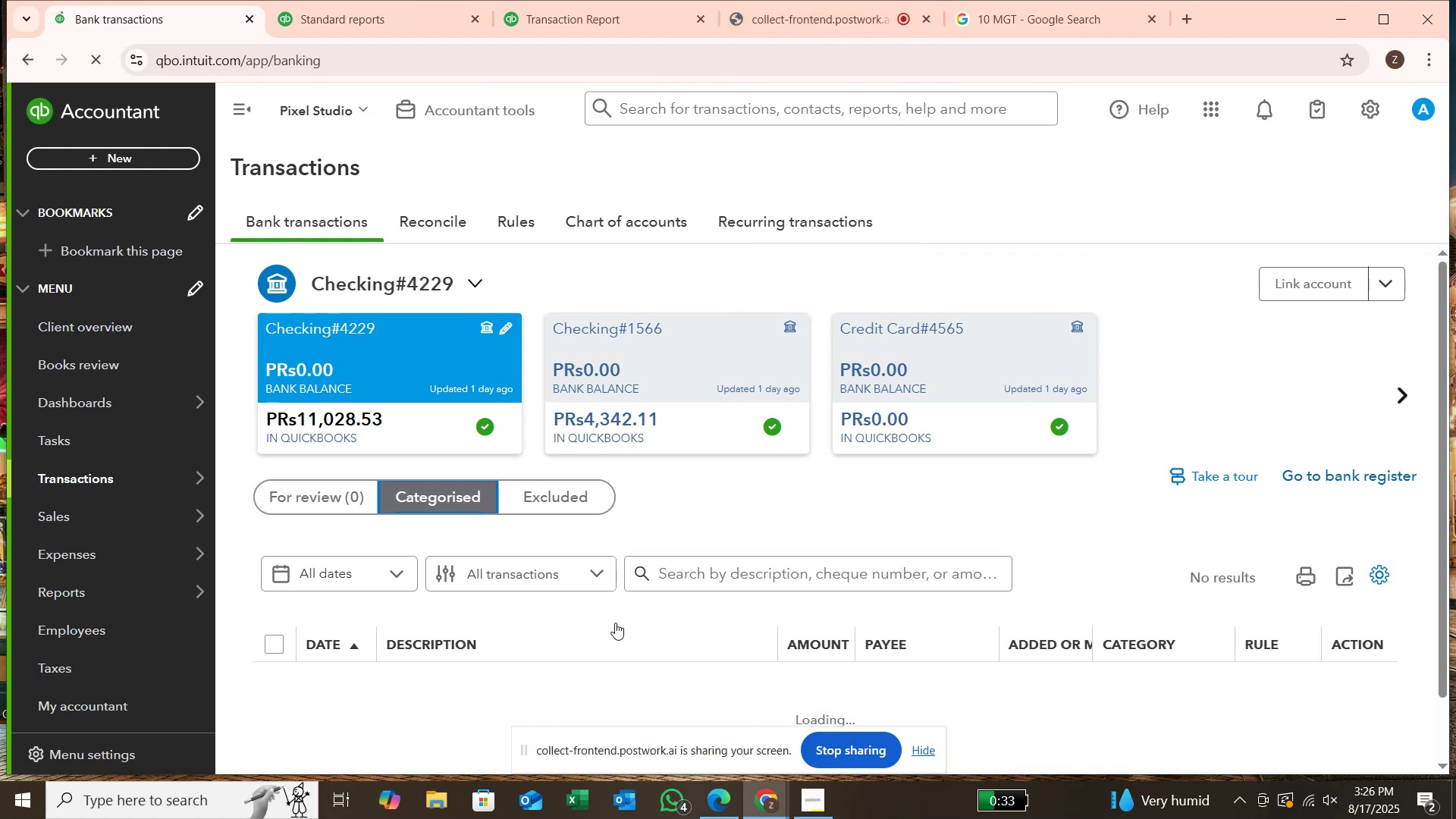 
scroll: coordinate [617, 636], scroll_direction: down, amount: 8.0
 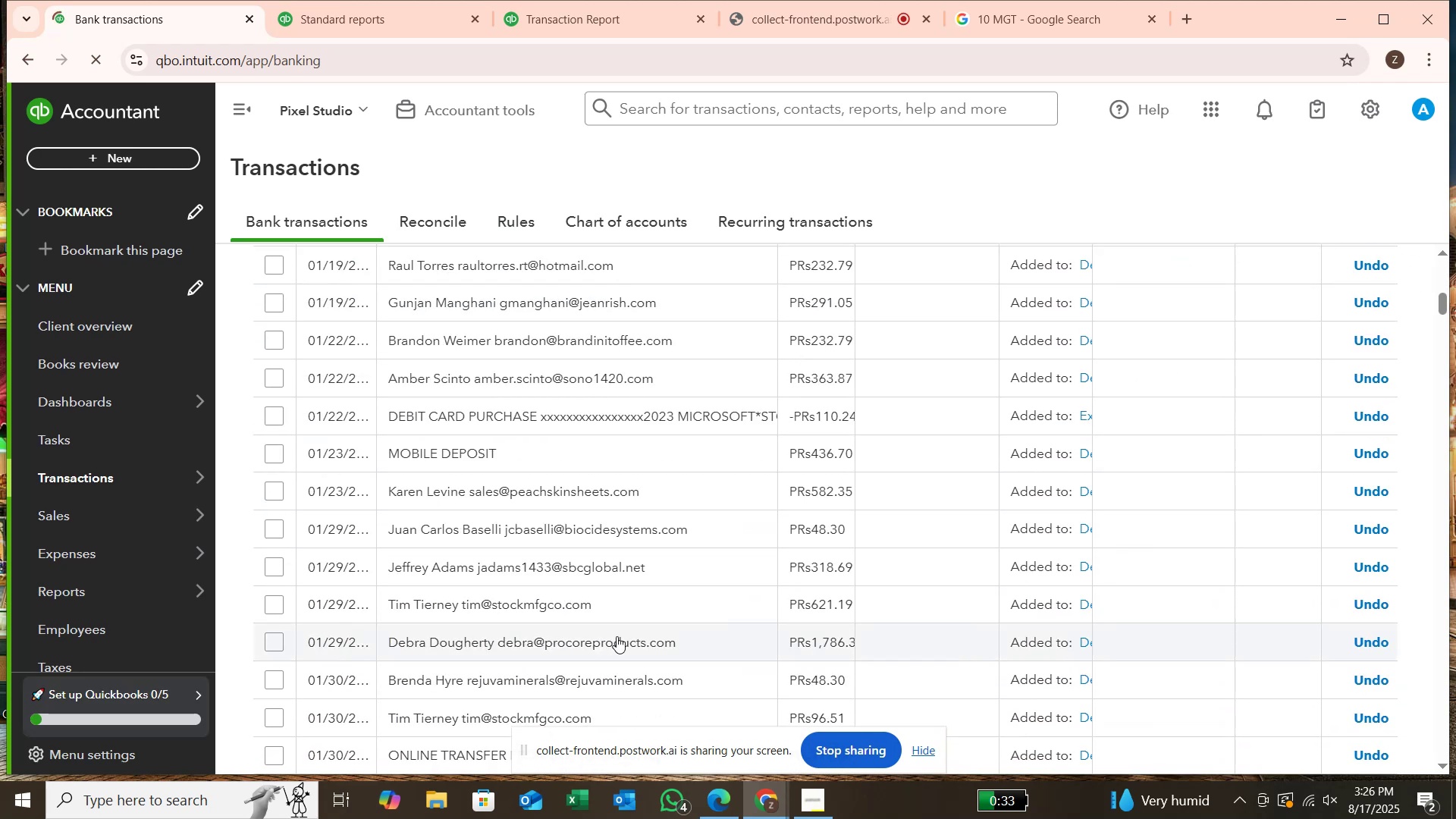 
scroll: coordinate [617, 636], scroll_direction: up, amount: 13.0
 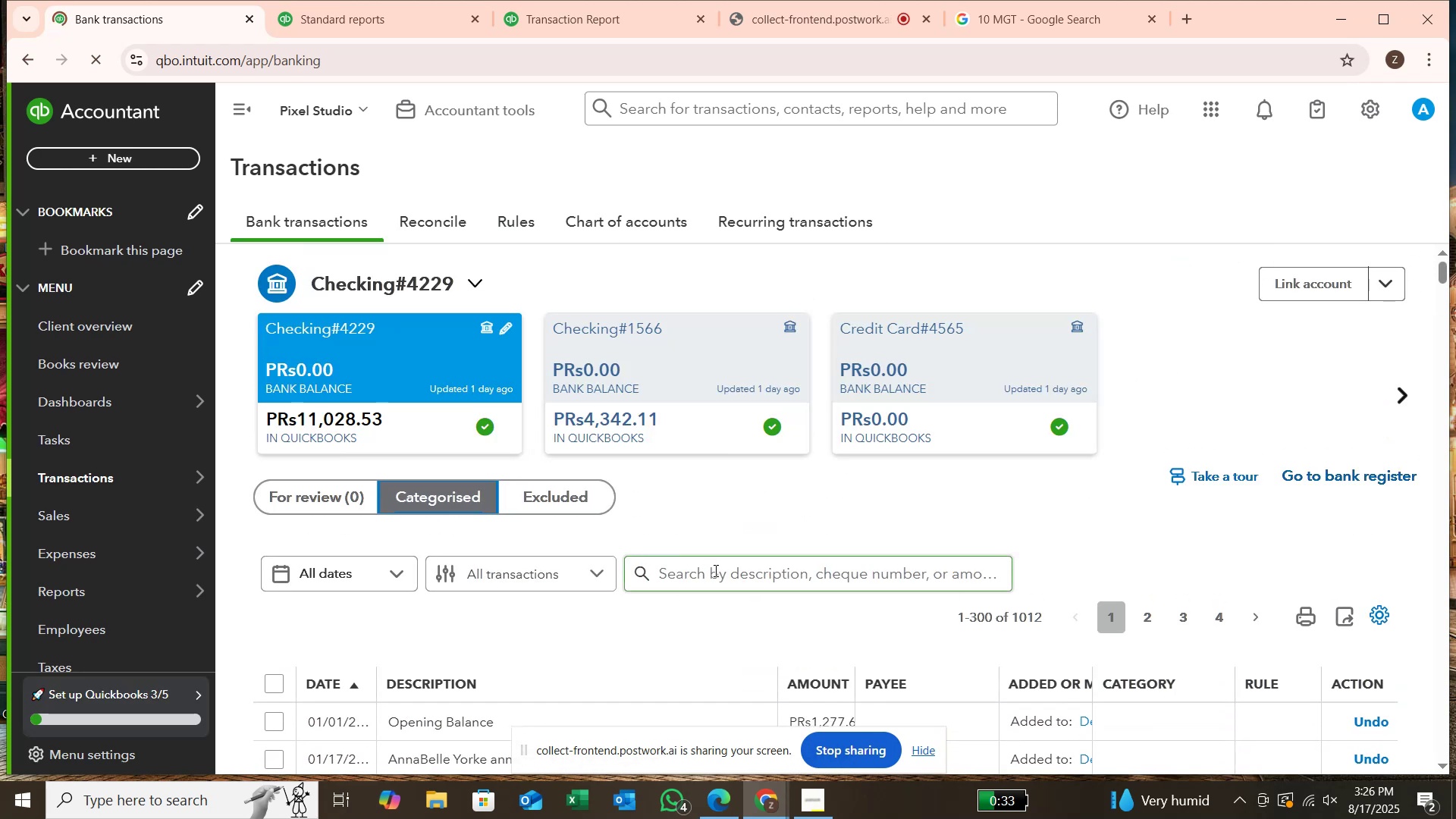 
left_click([715, 570])
 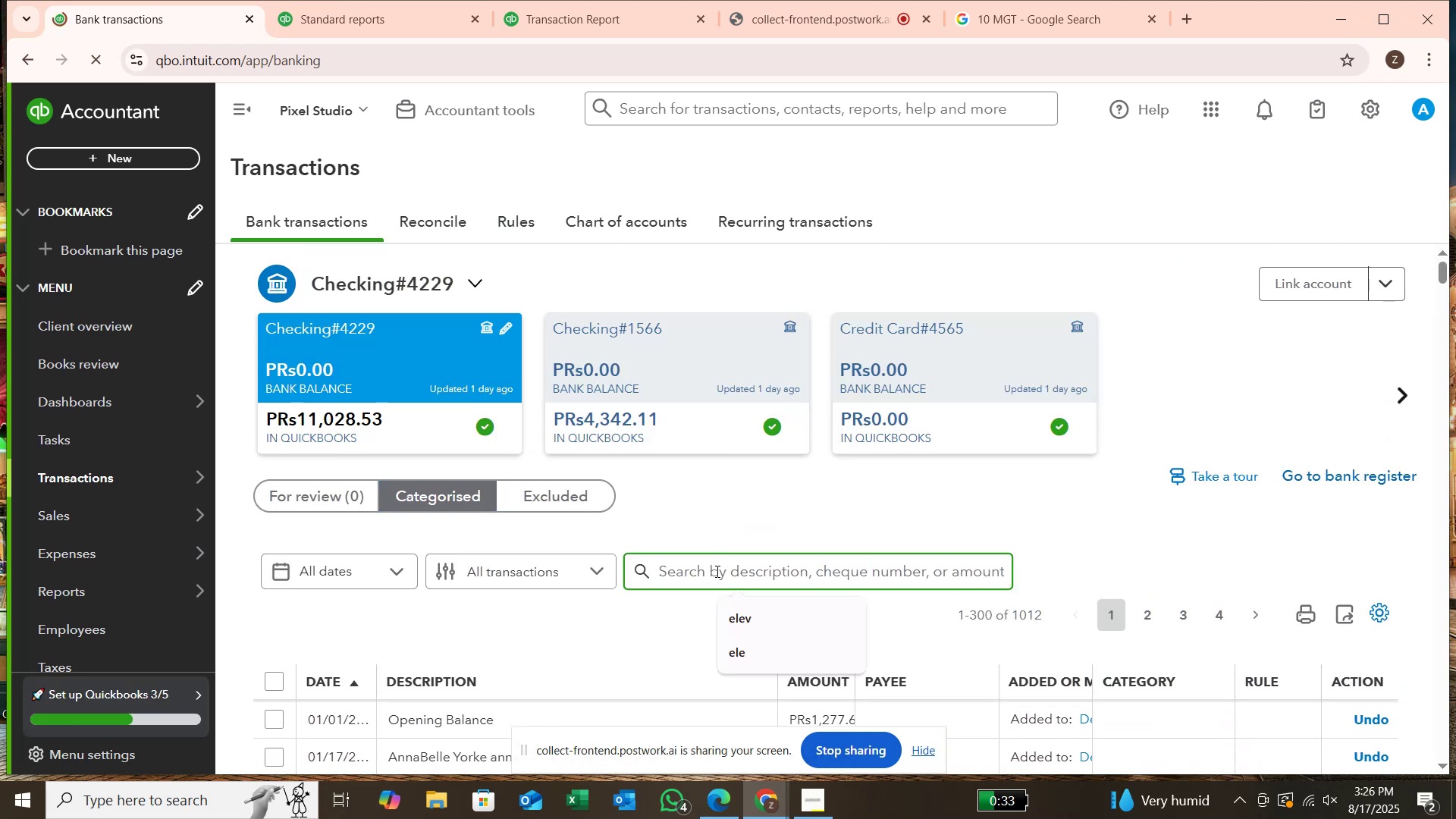 
type(QUI)
 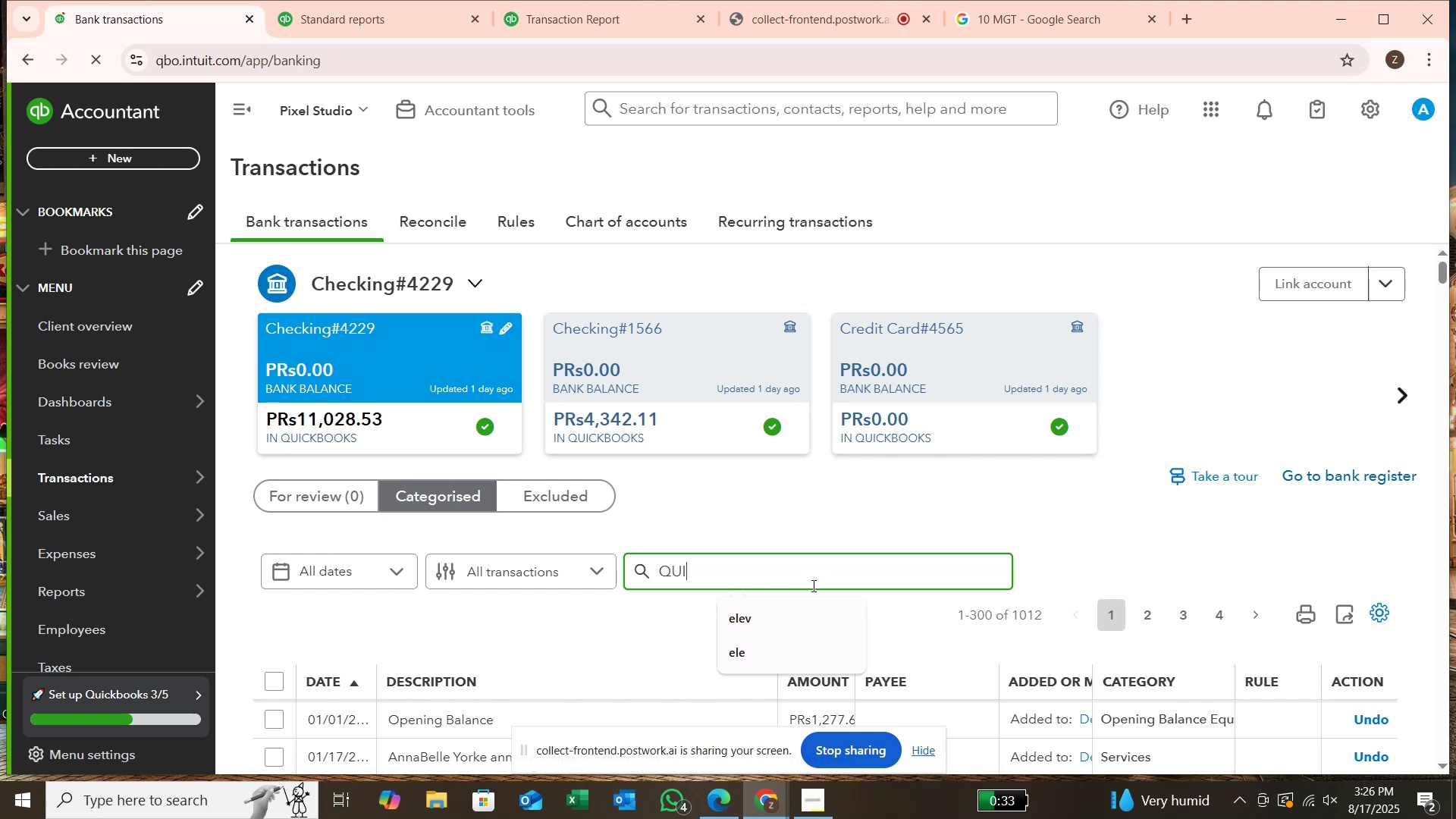 
key(Enter)
 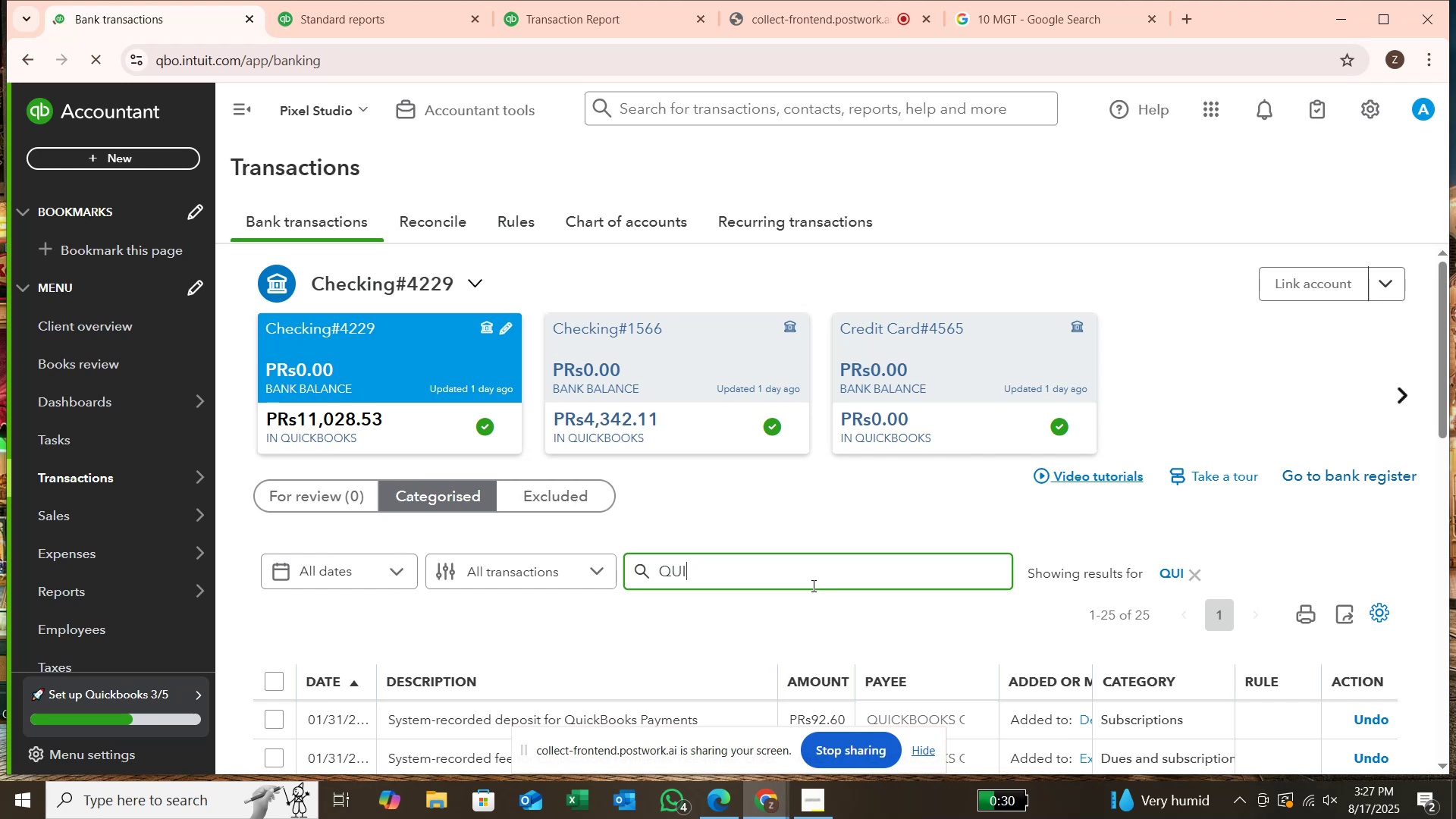 
wait(25.07)
 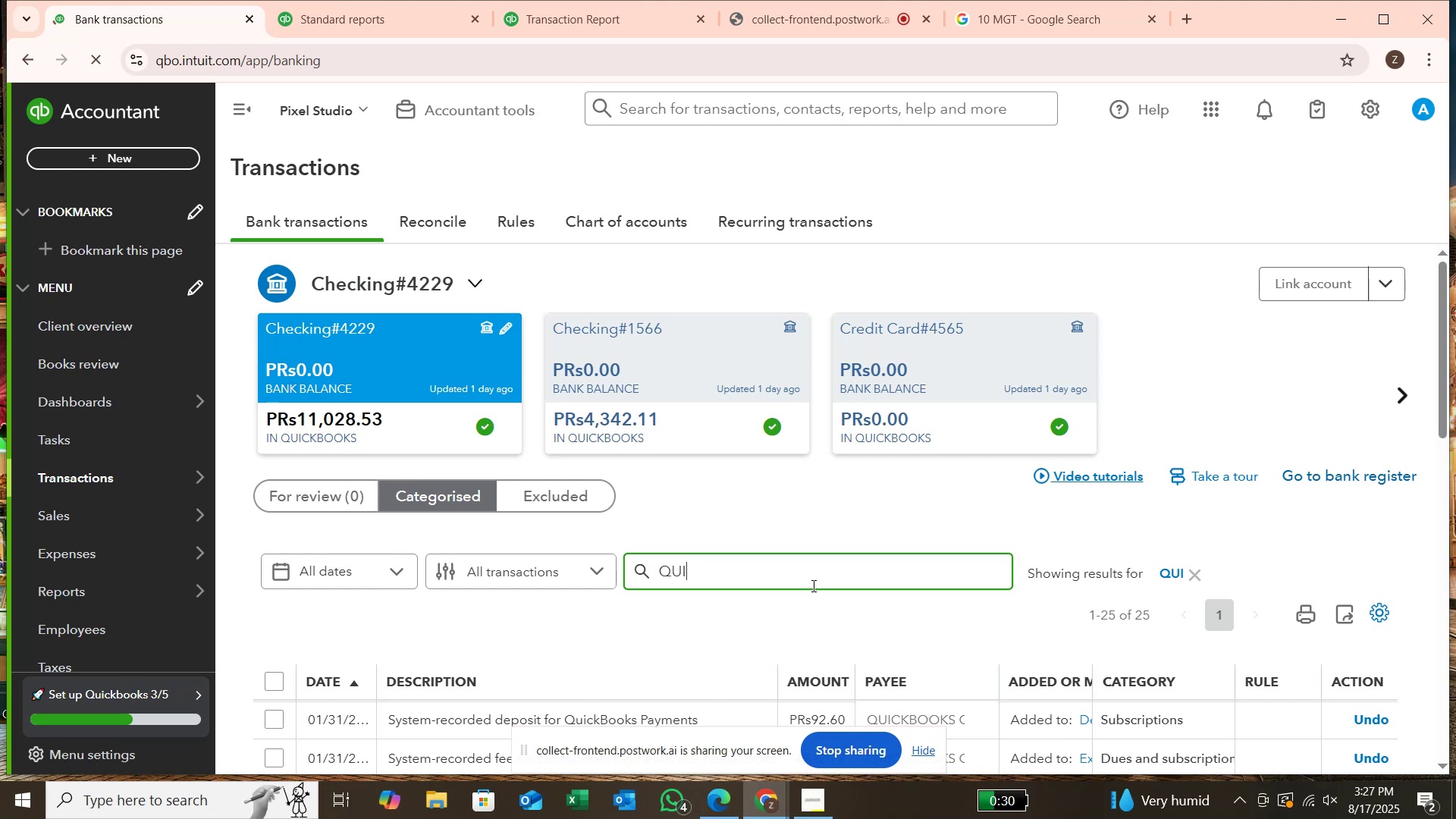 
scroll: coordinate [1122, 711], scroll_direction: down, amount: 5.0
 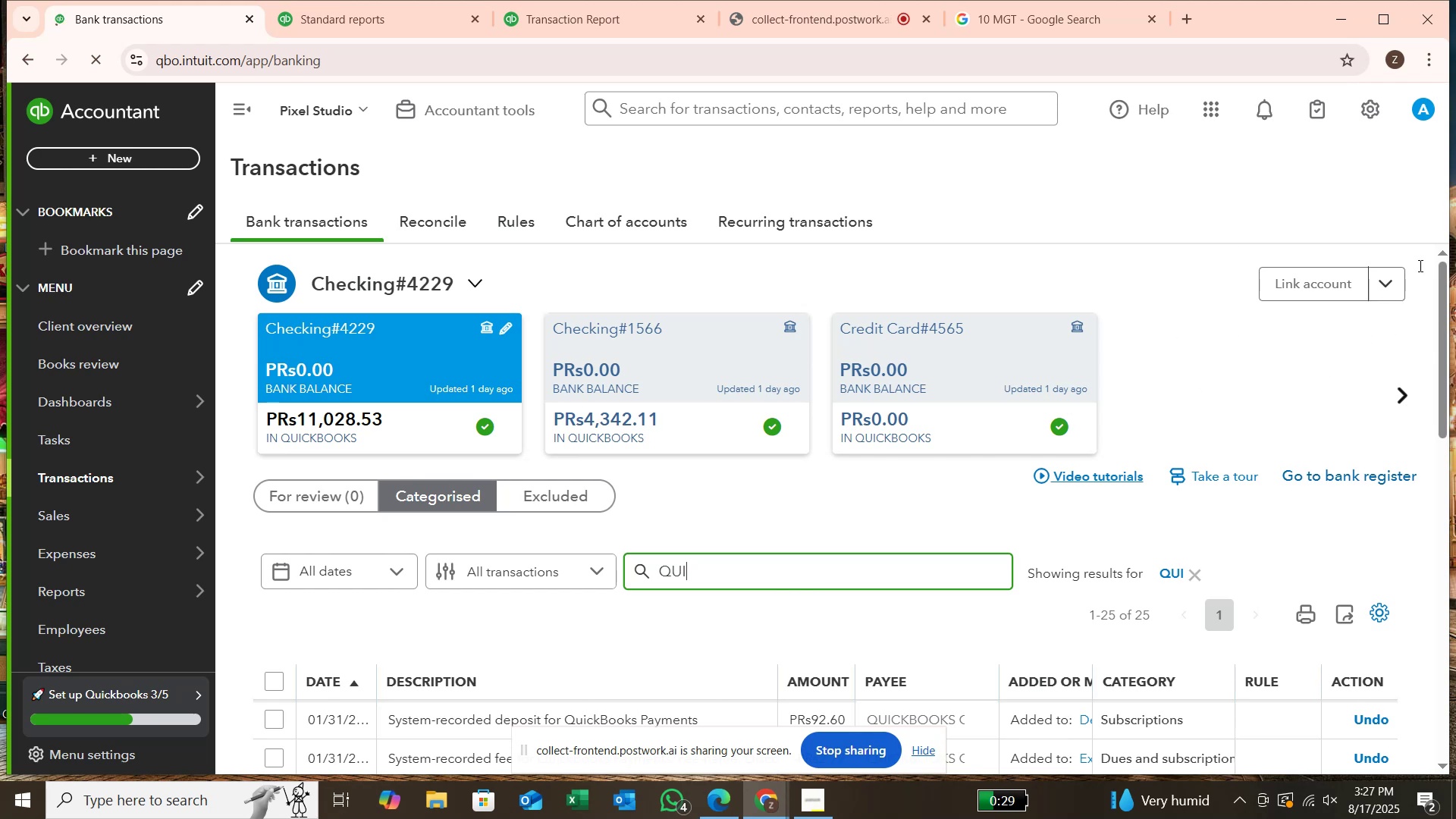 
wait(5.82)
 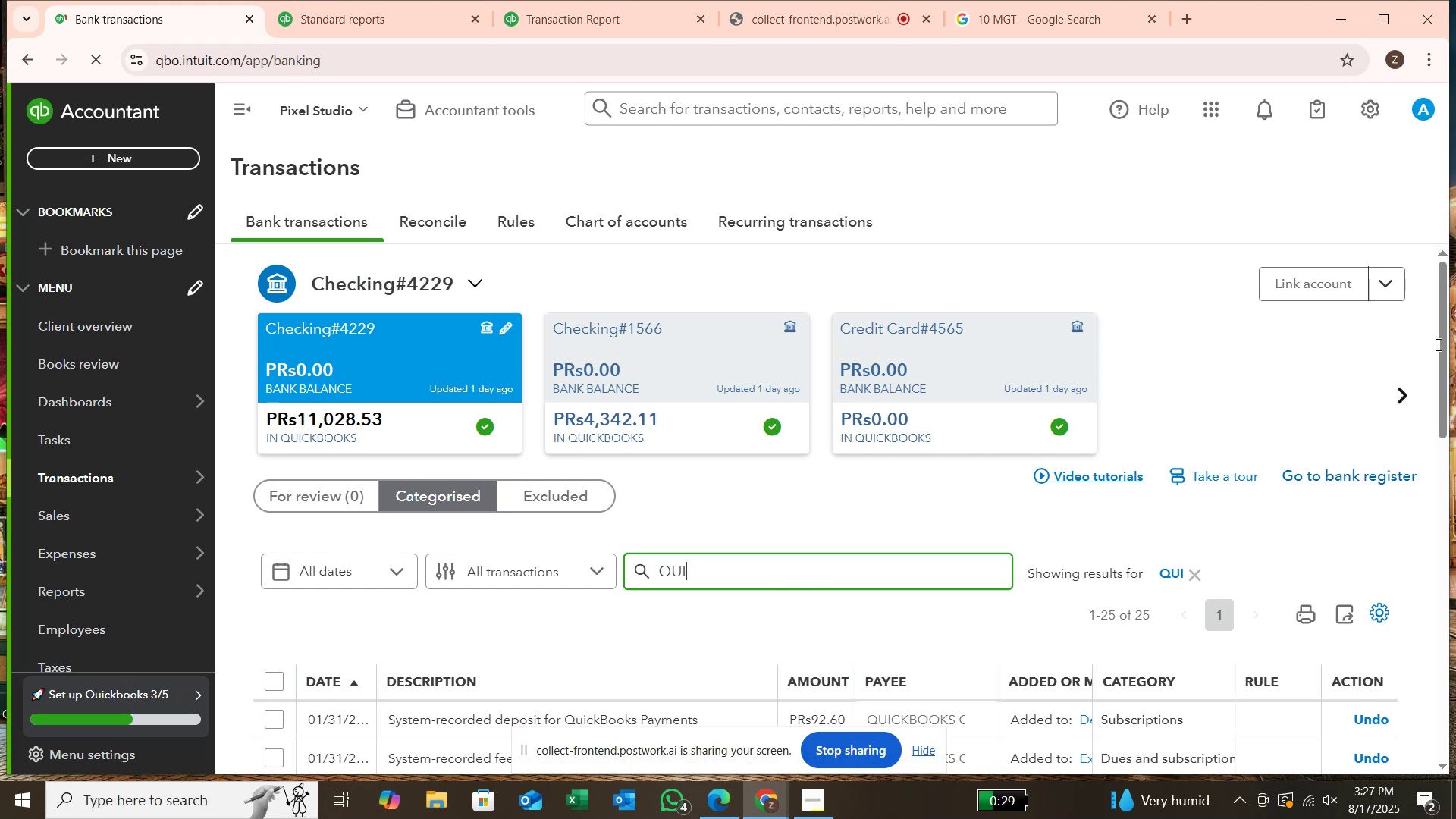 
left_click([1376, 15])
 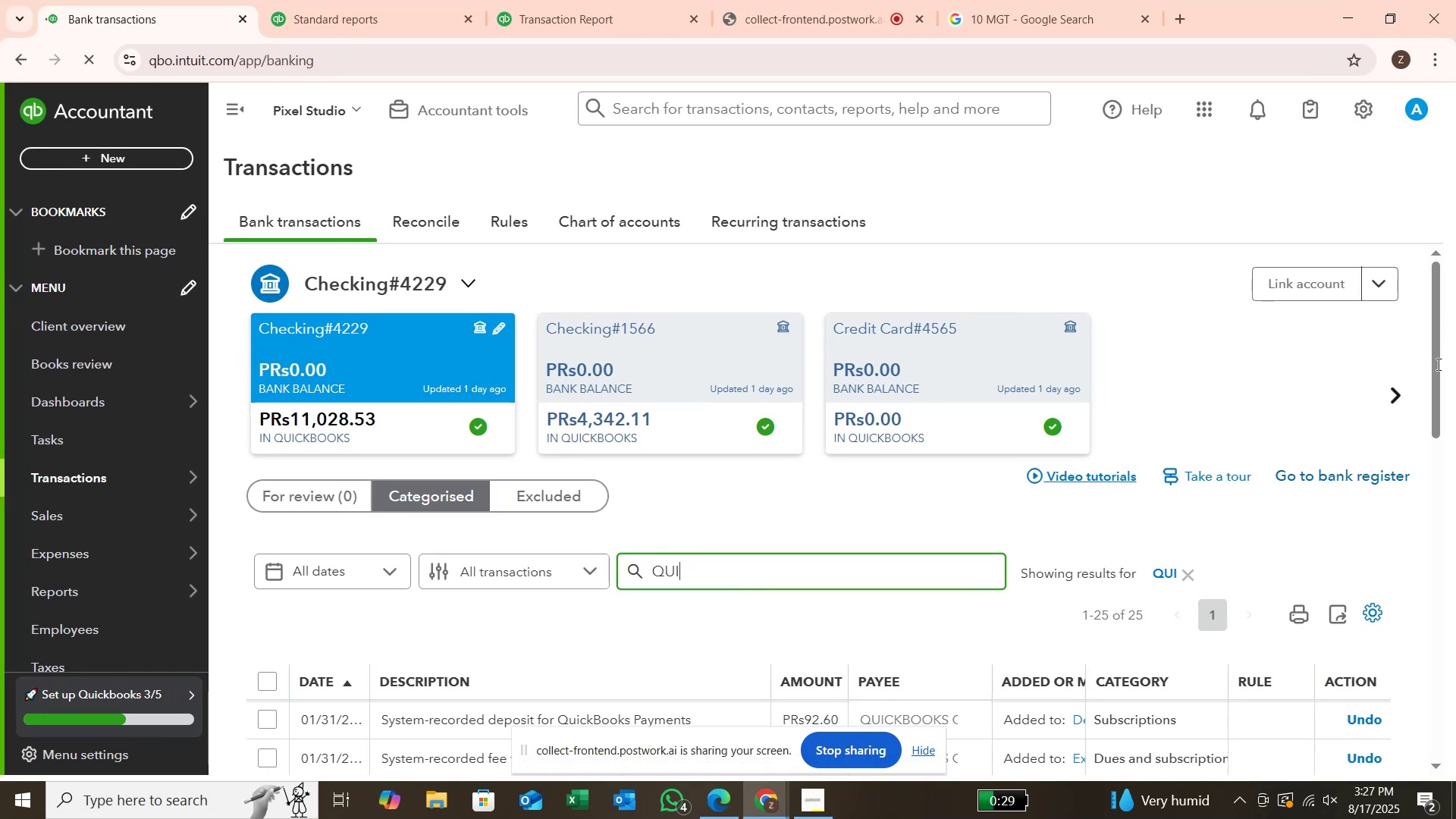 
scroll: coordinate [1277, 384], scroll_direction: down, amount: 4.0
 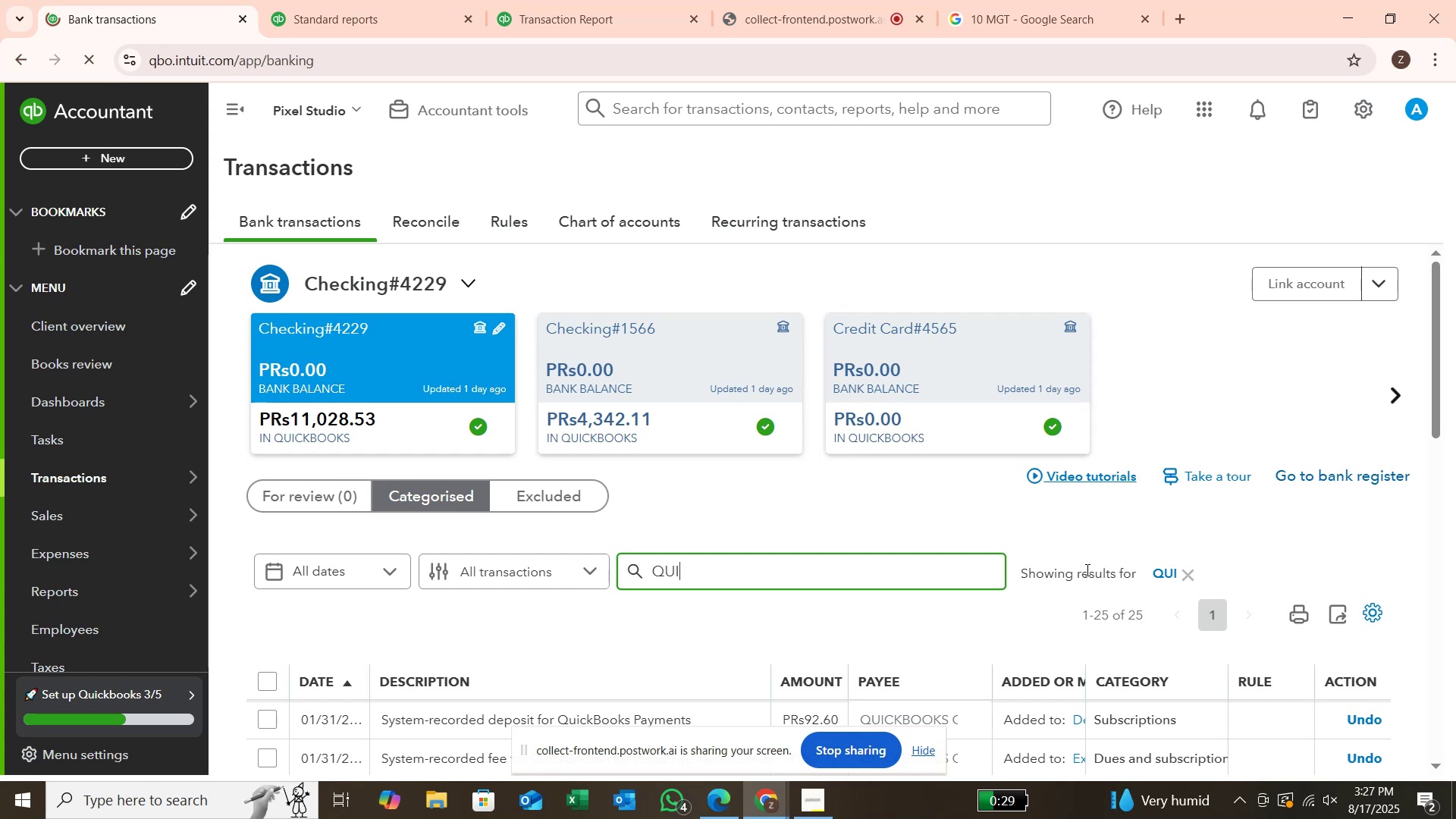 
left_click([1192, 574])
 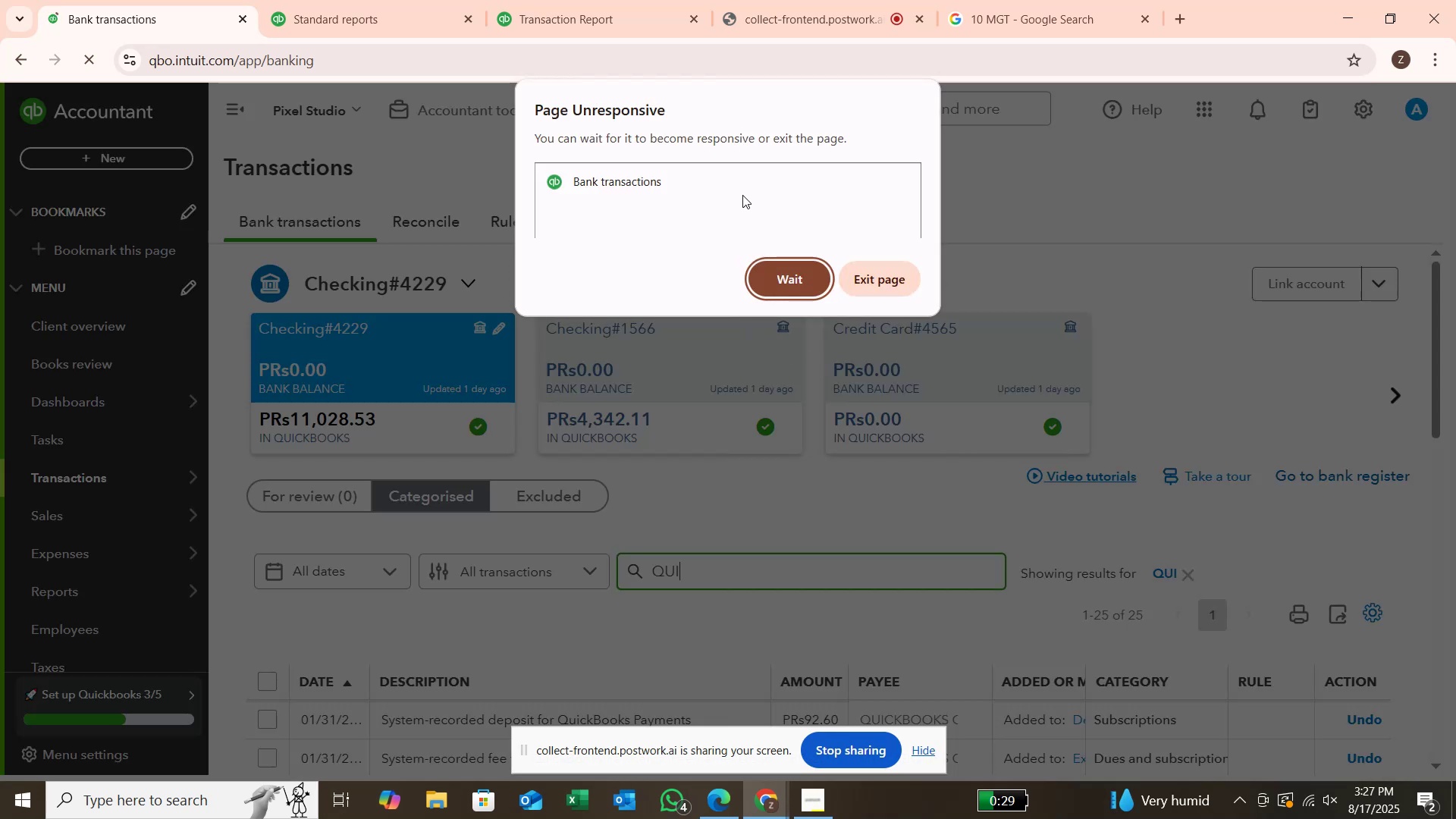 
left_click([783, 274])
 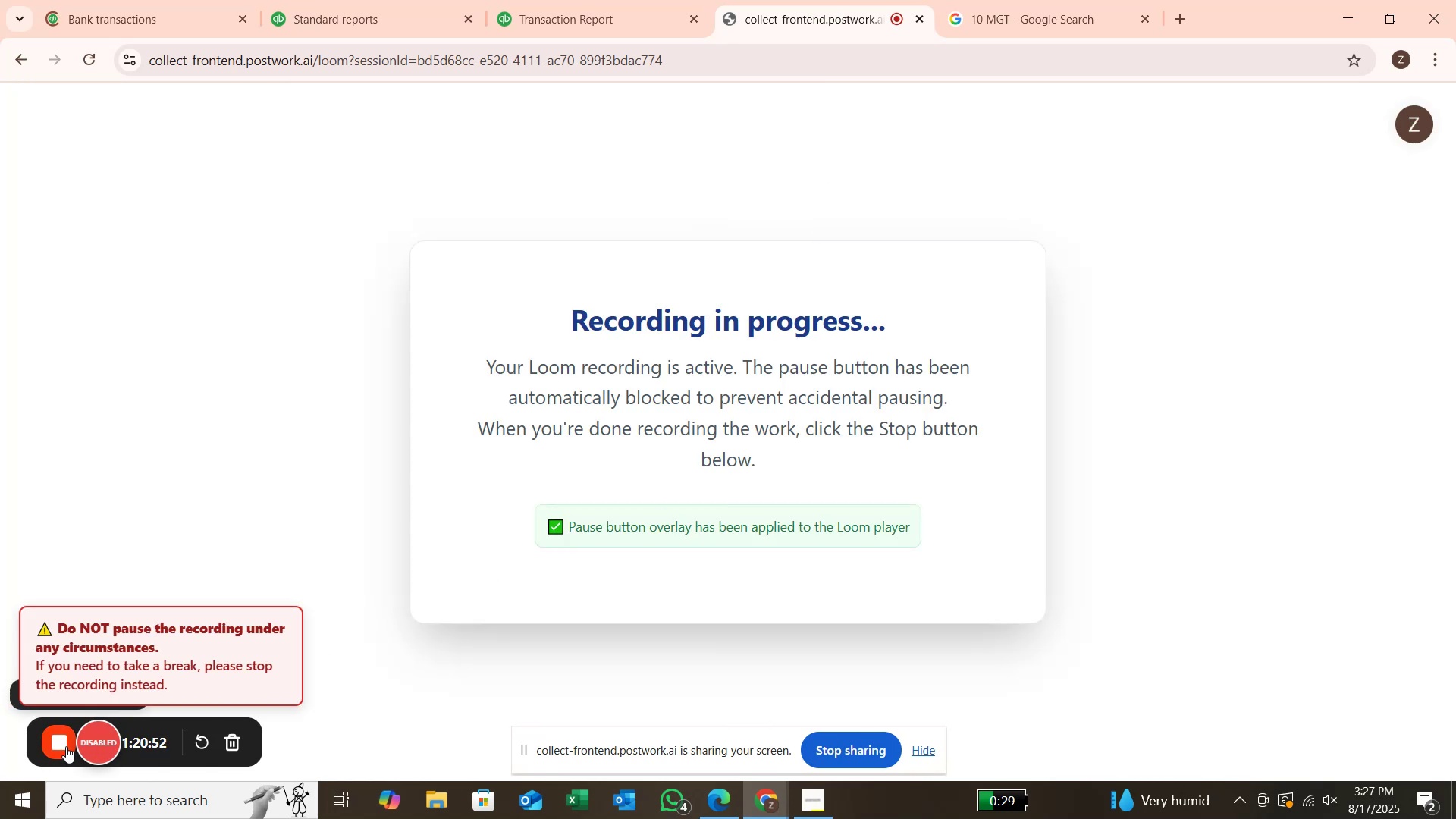 
wait(7.96)
 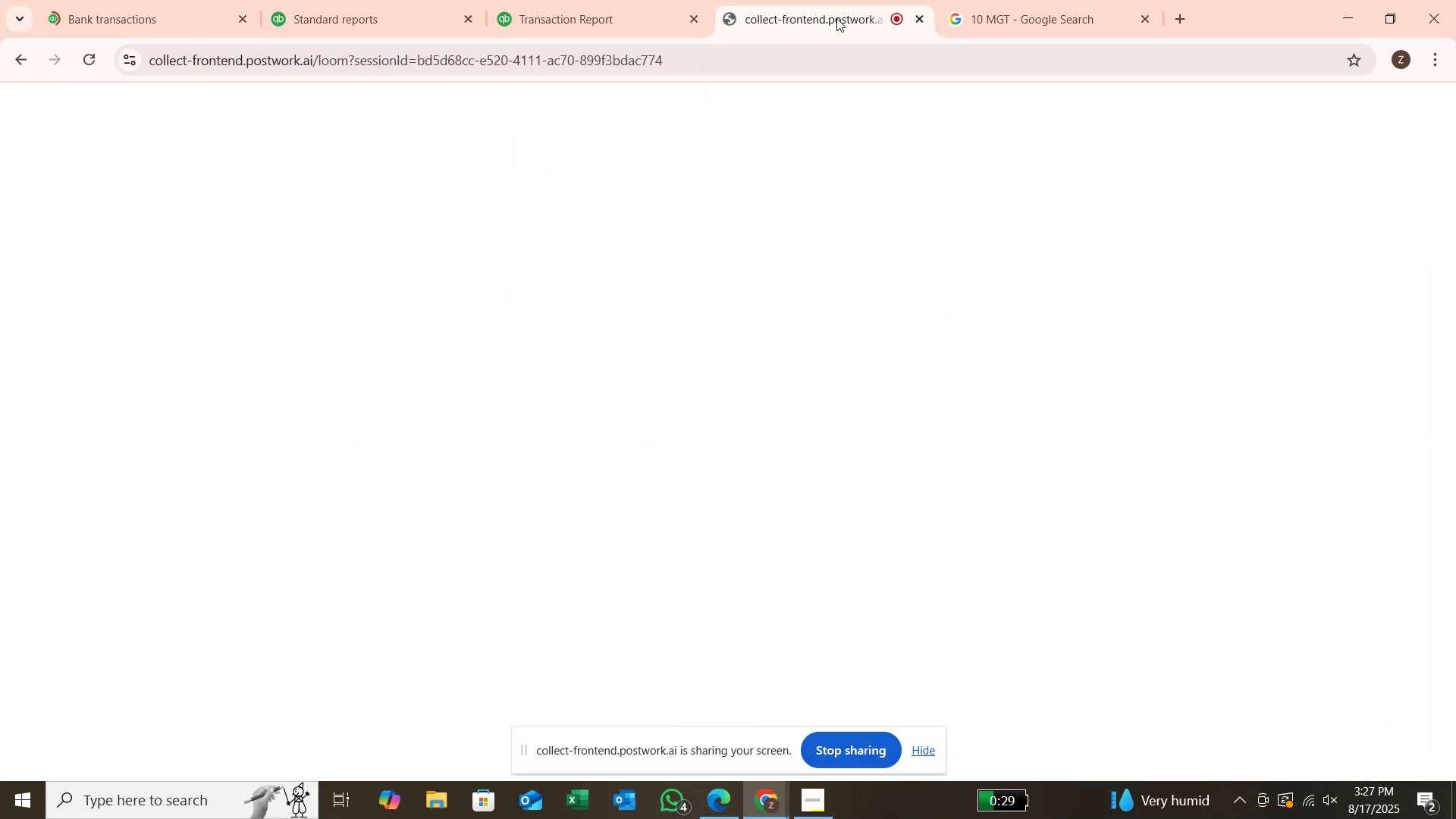 
left_click([204, 24])
 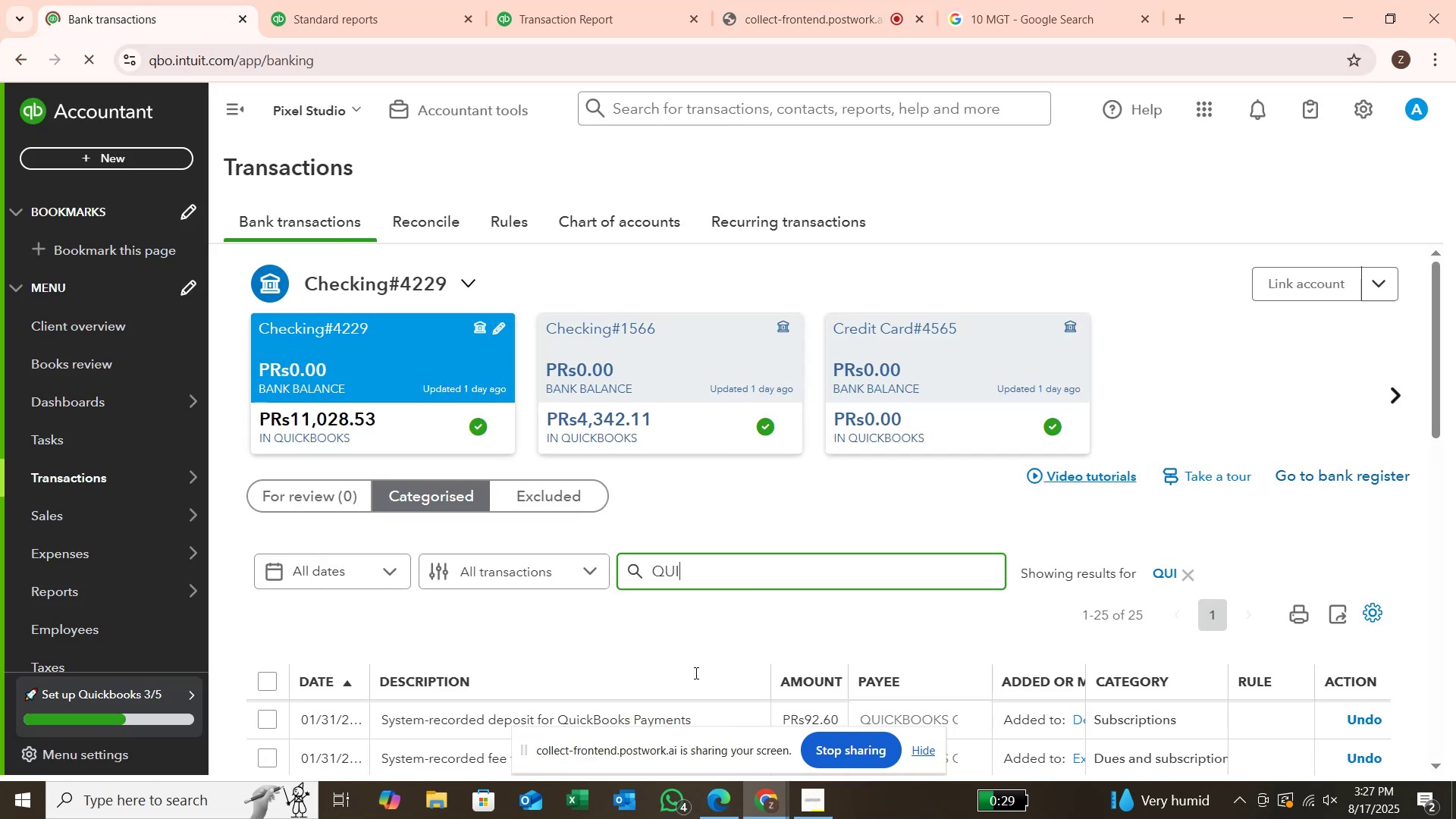 
scroll: coordinate [703, 679], scroll_direction: down, amount: 1.0
 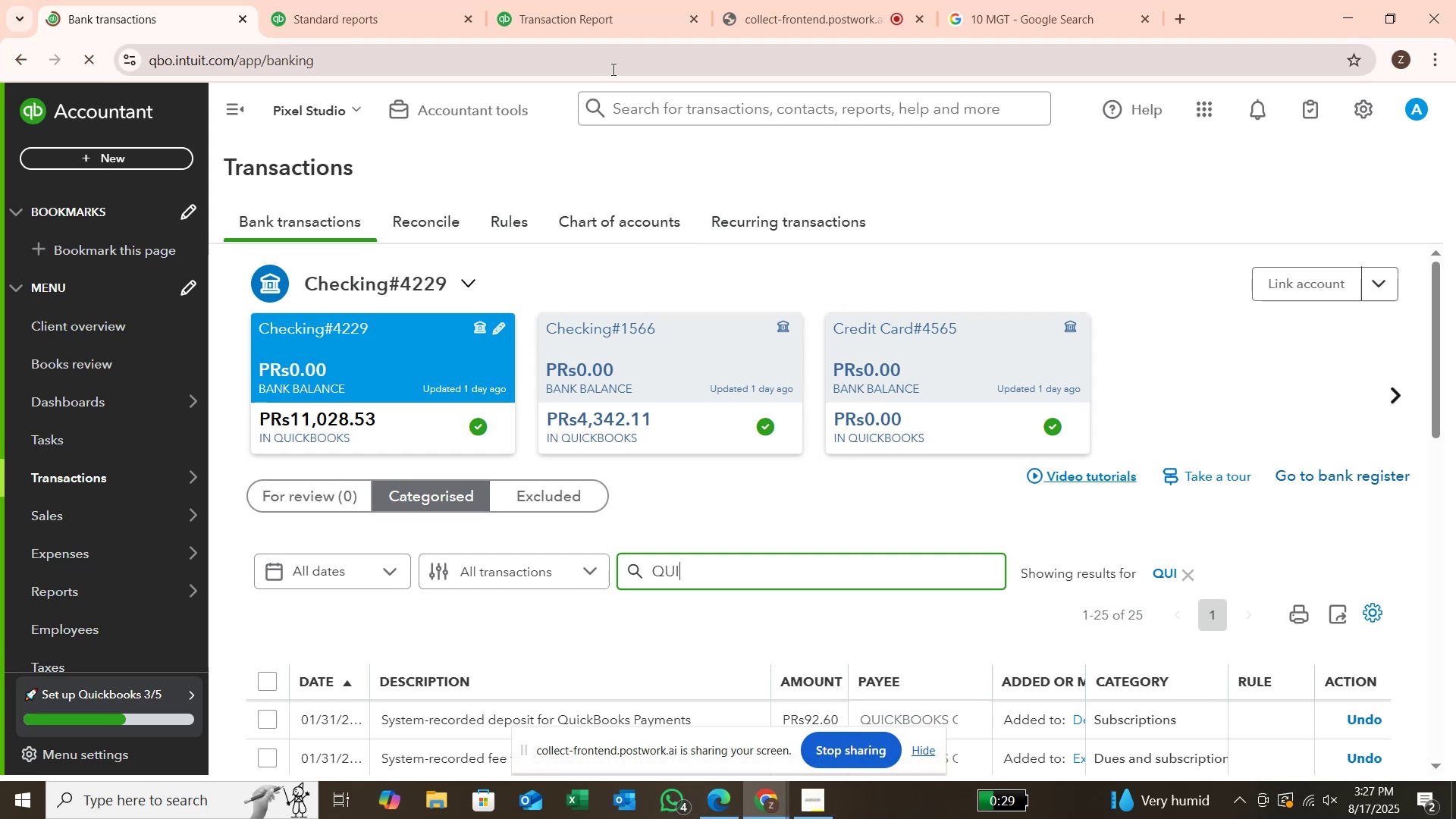 